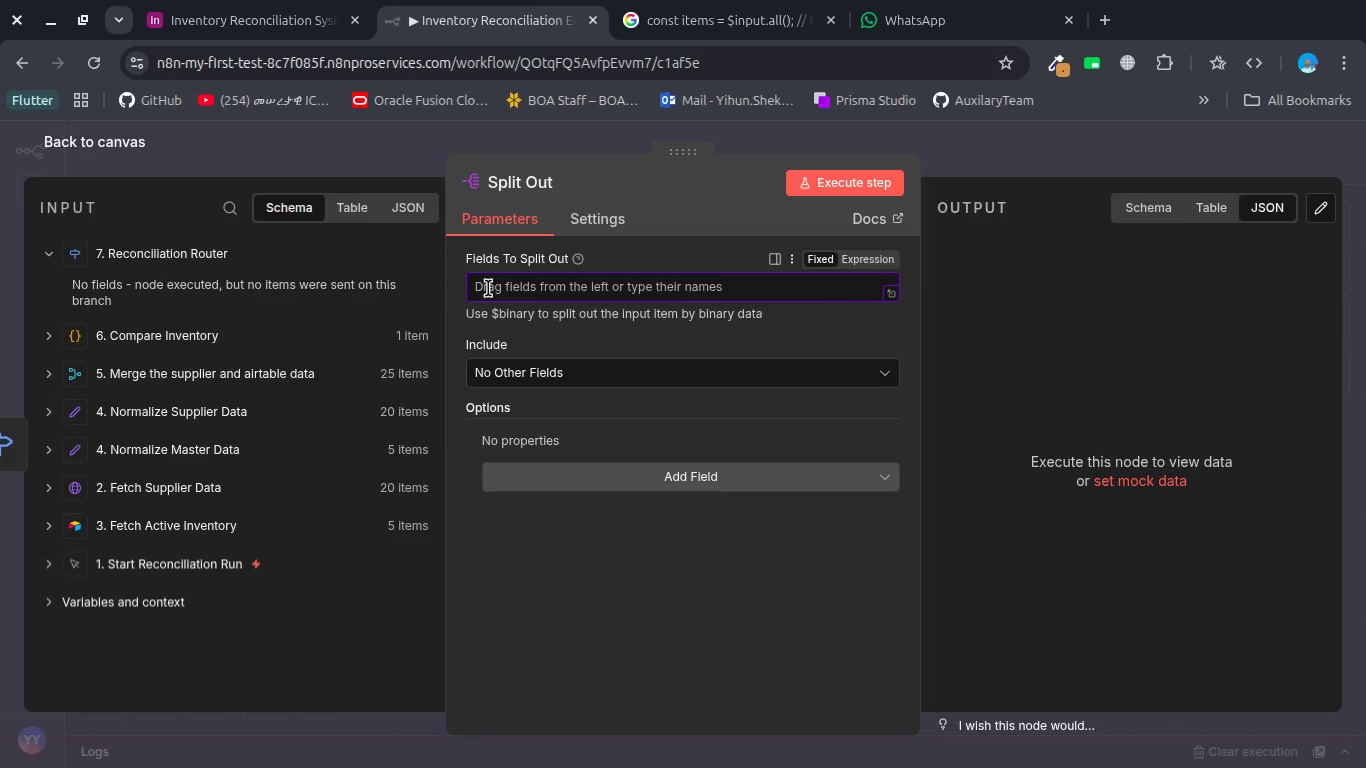 
key(1)
 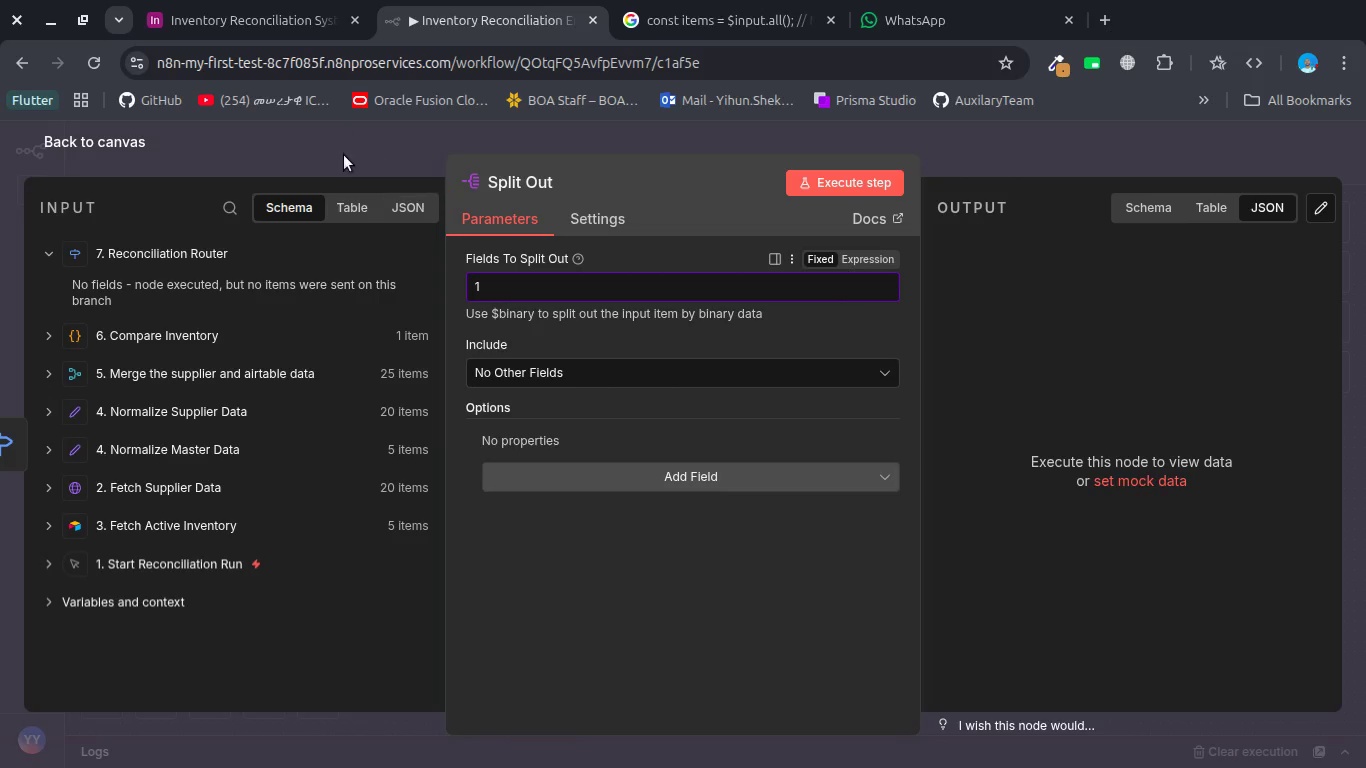 
left_click([346, 162])
 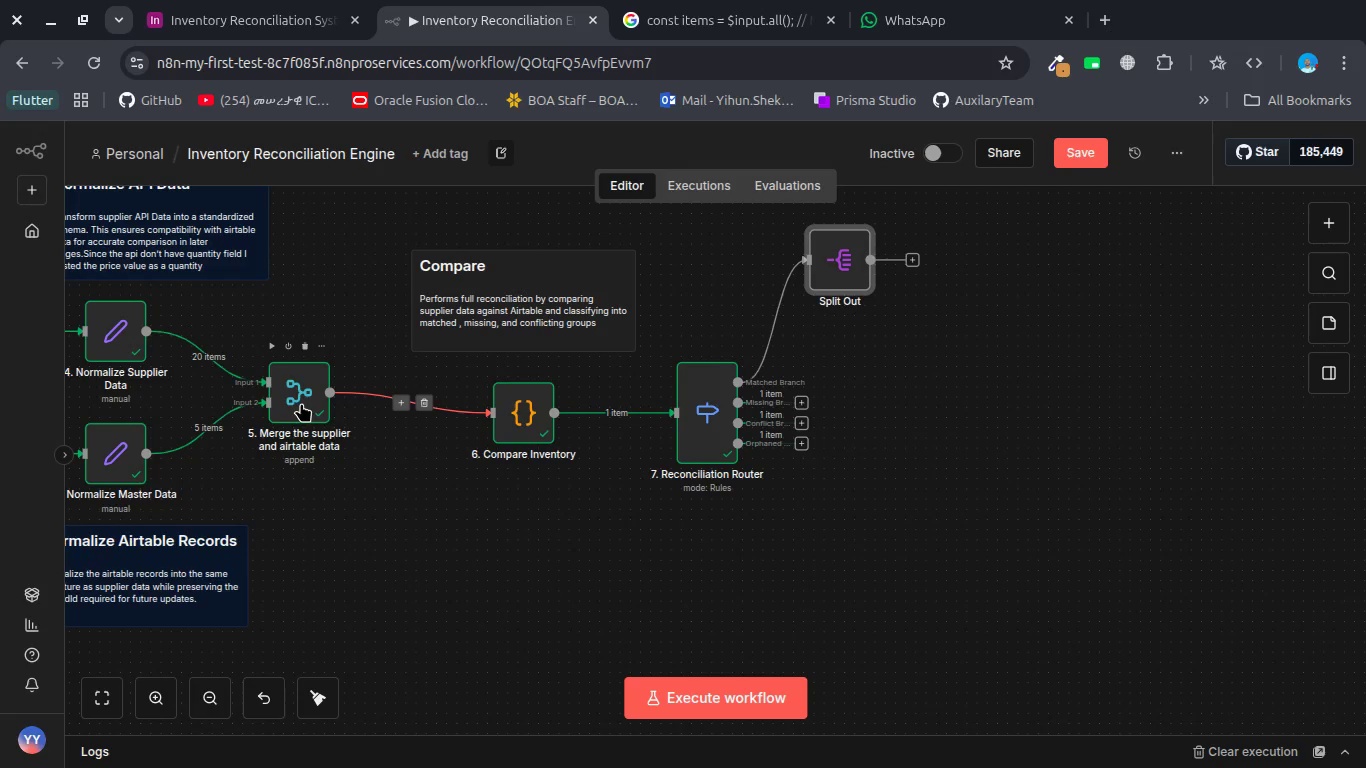 
double_click([531, 409])
 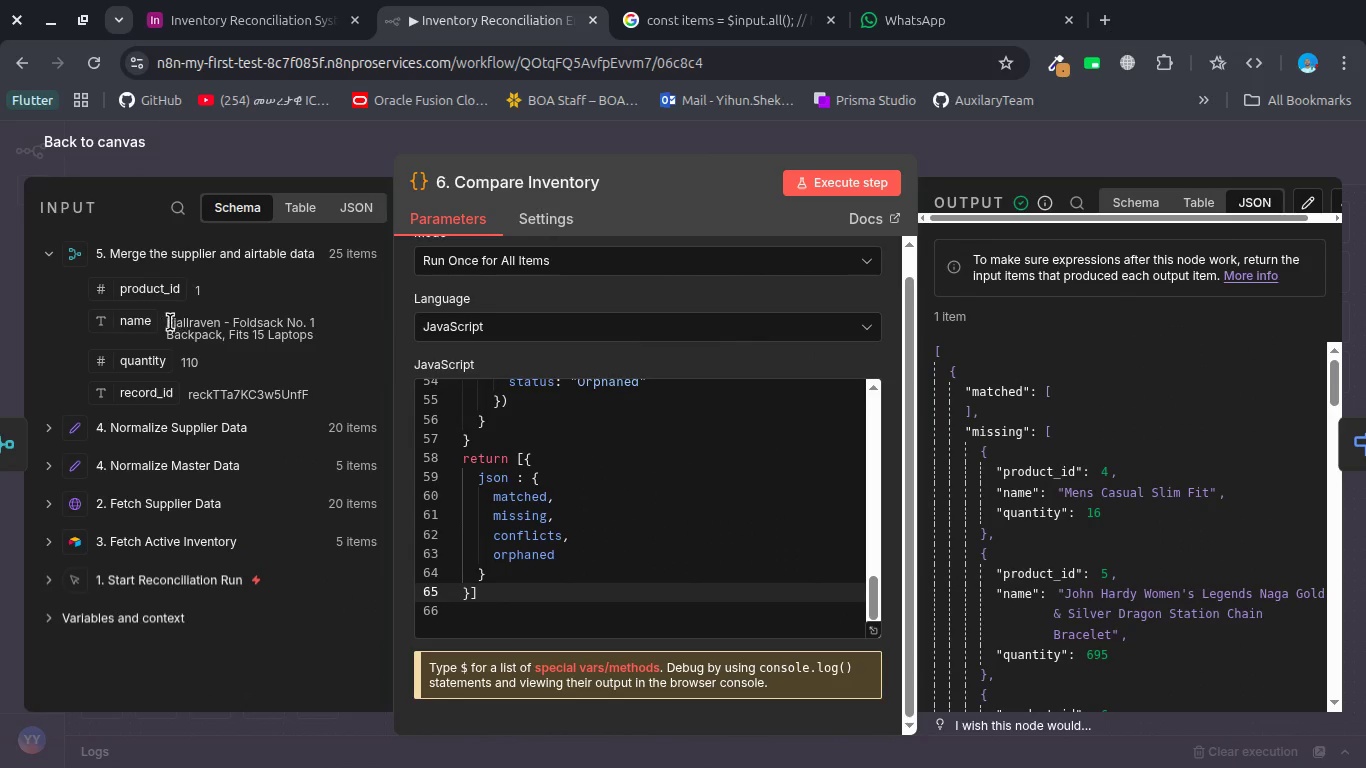 
key(Escape)
 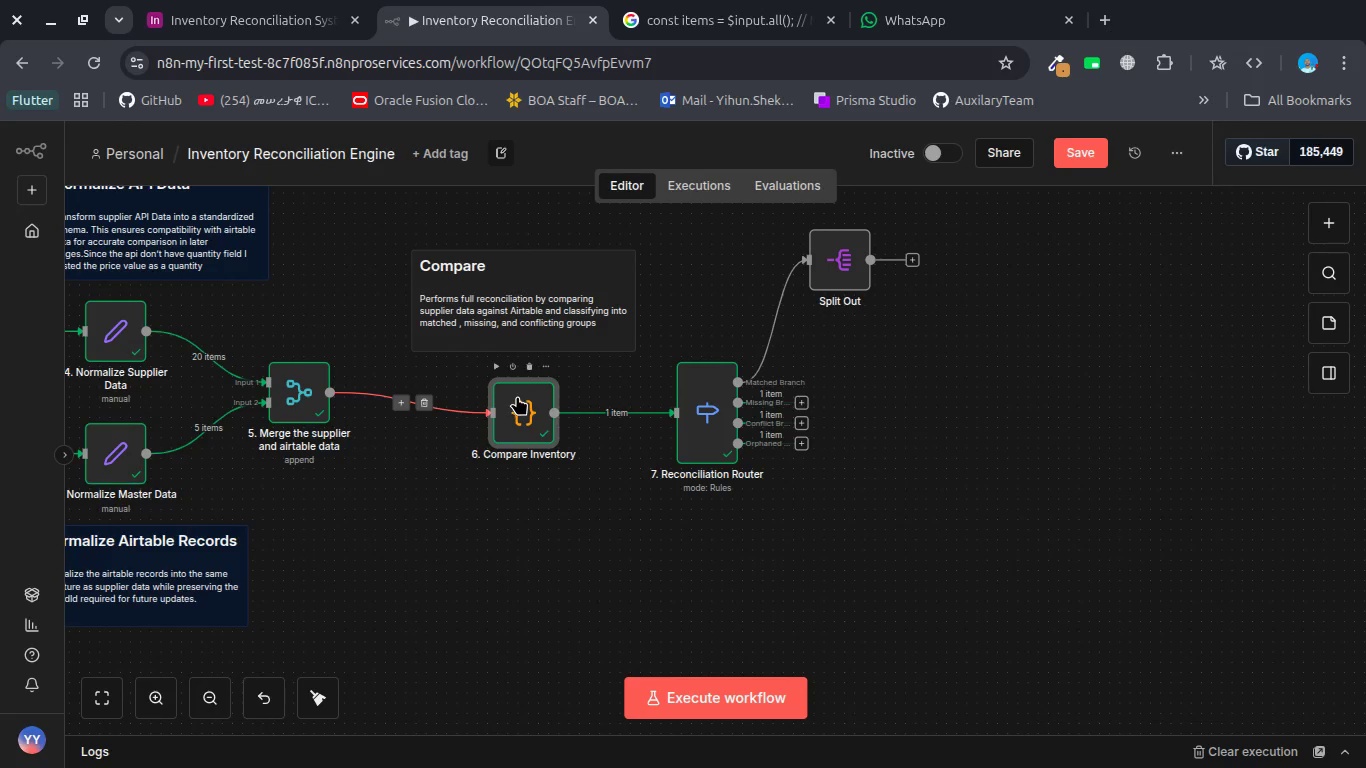 
double_click([517, 396])
 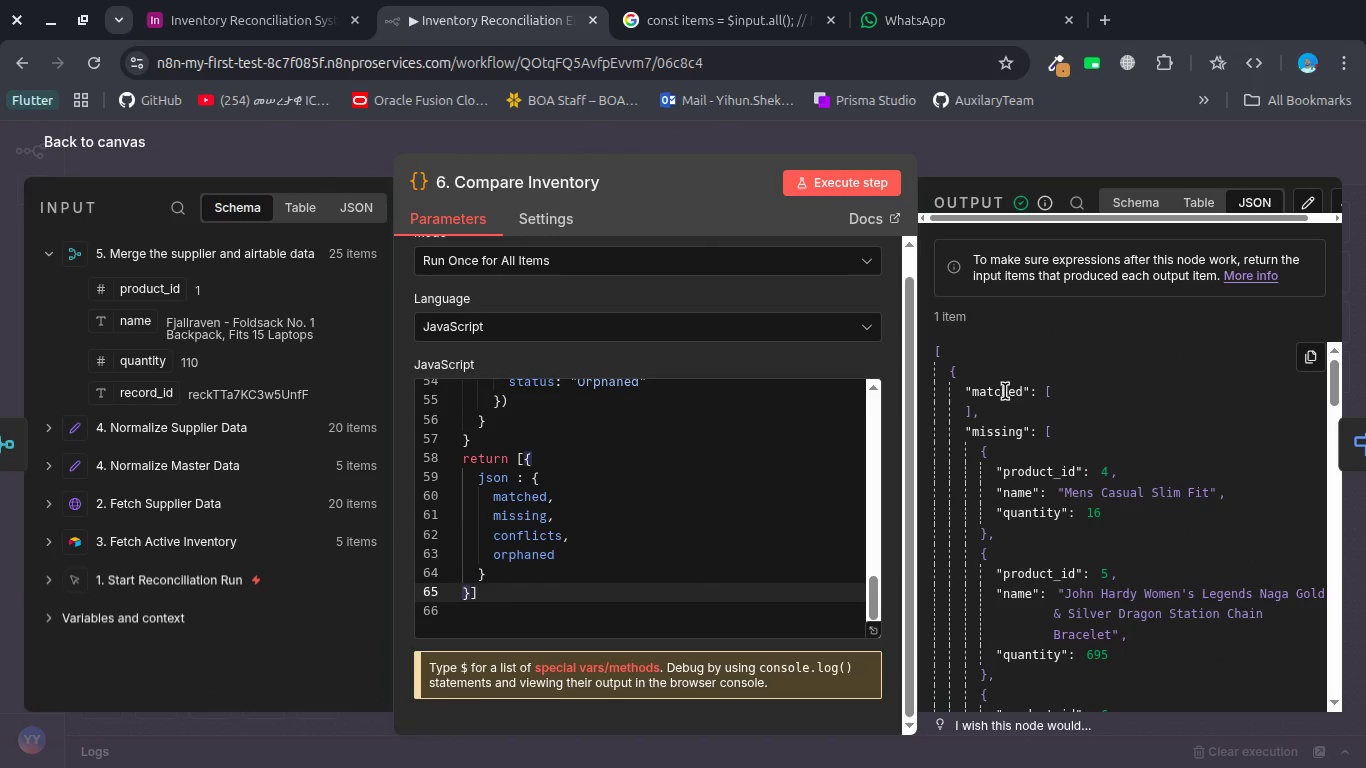 
double_click([1003, 394])
 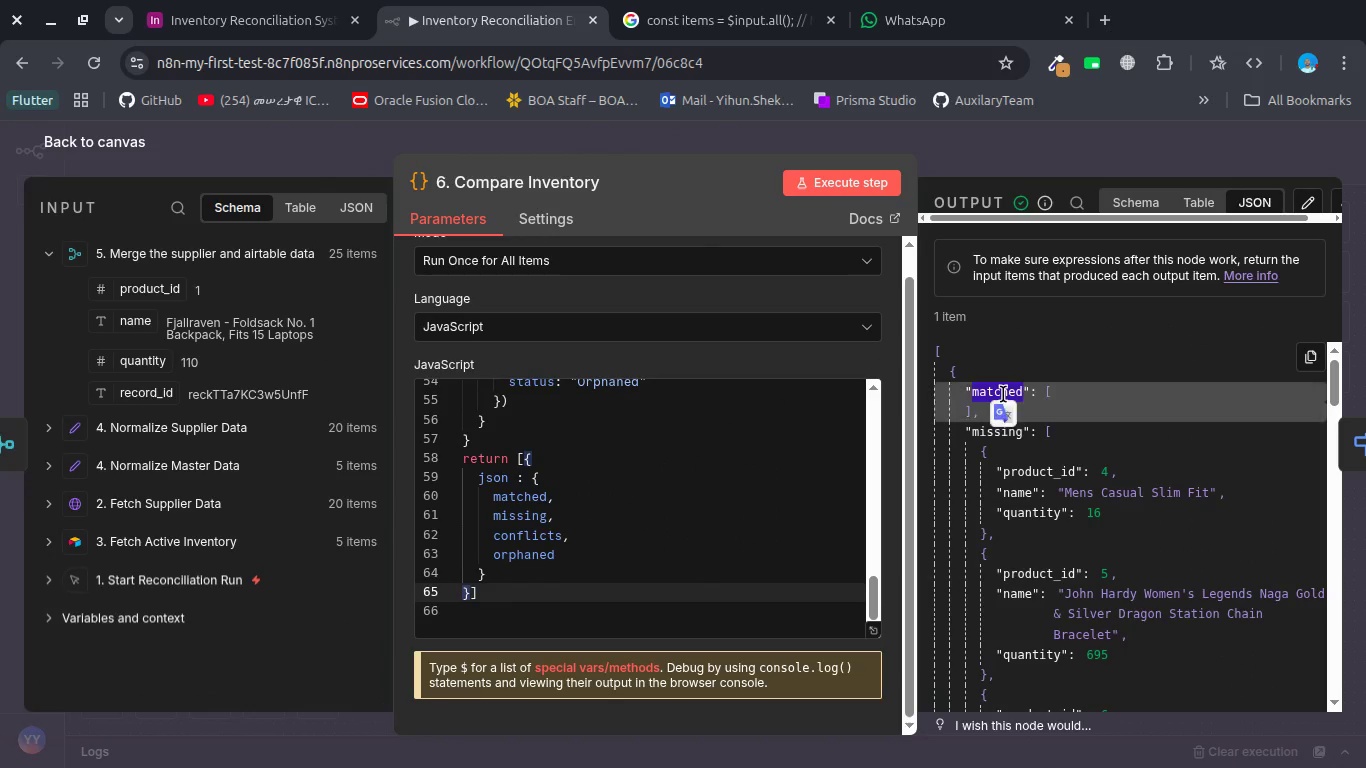 
key(Control+C)
 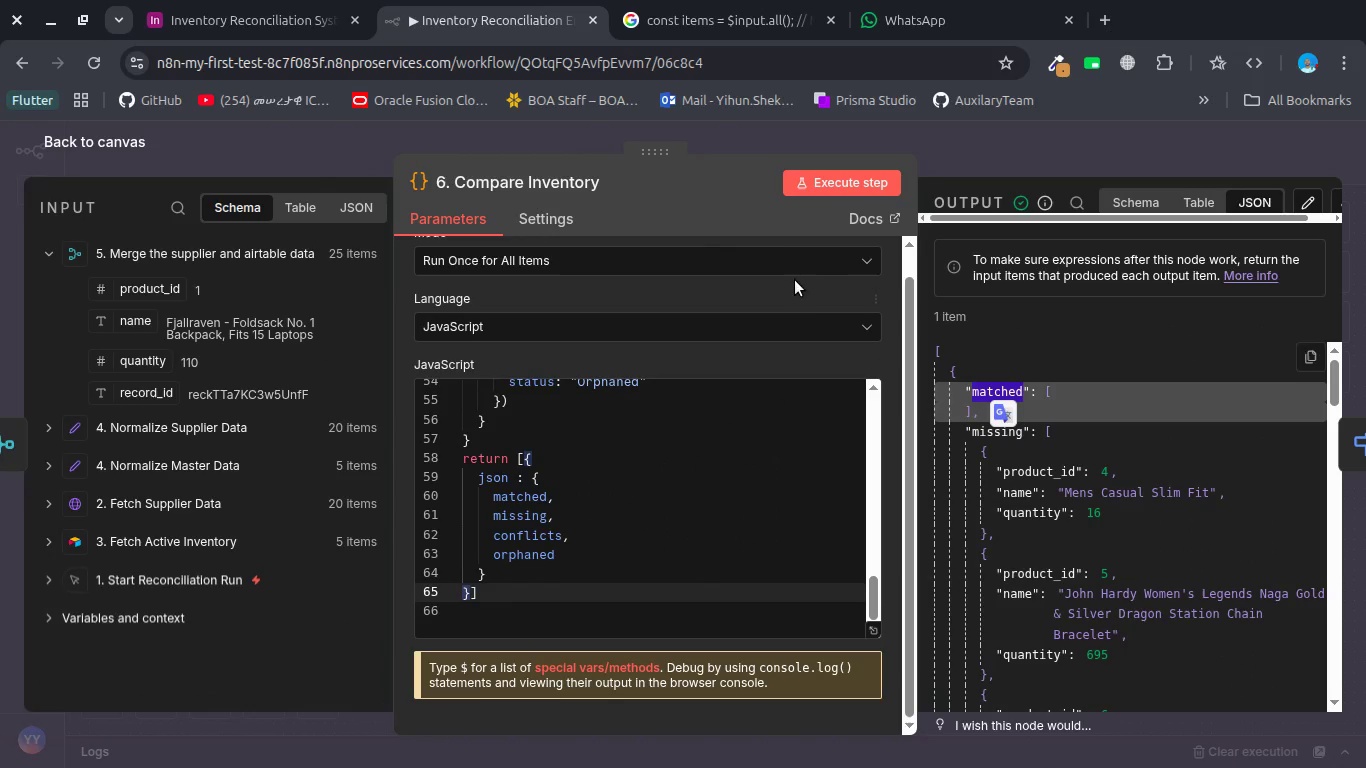 
key(Escape)
 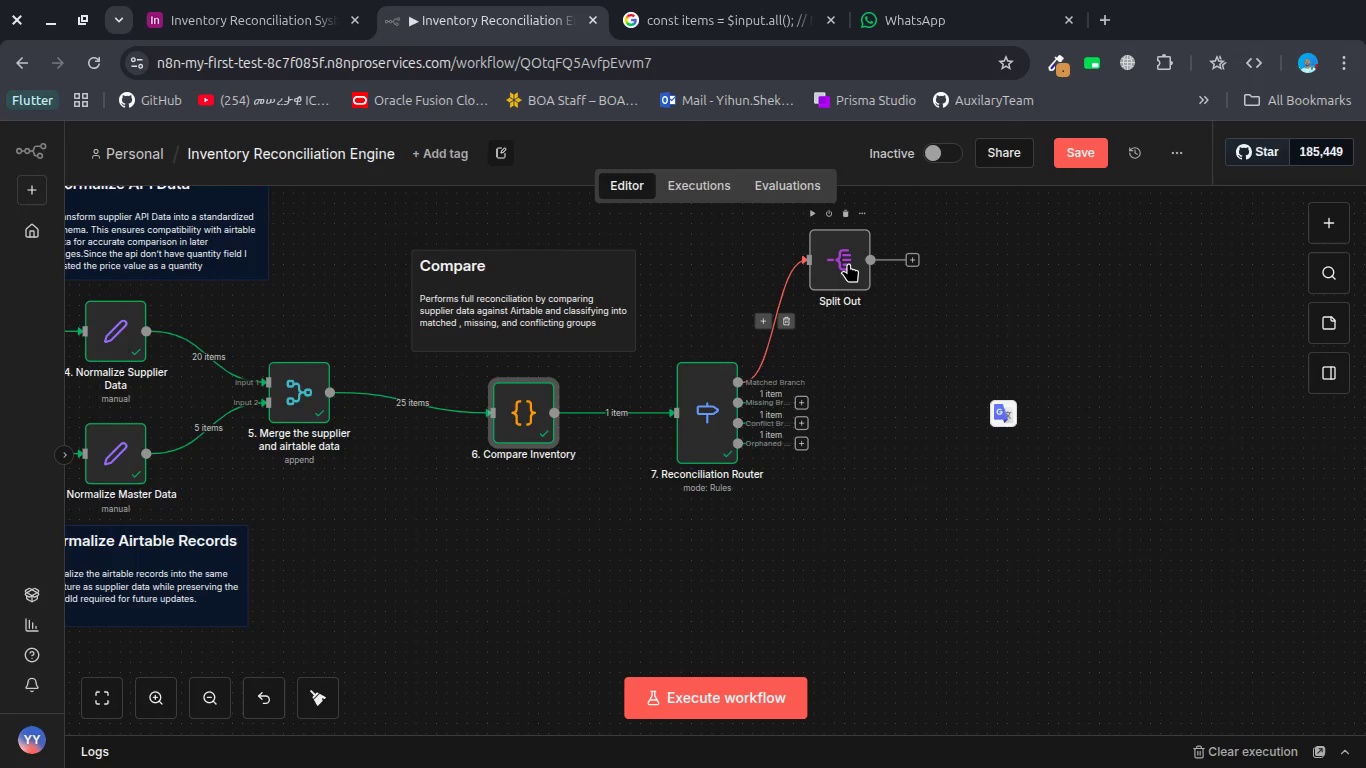 
double_click([848, 263])
 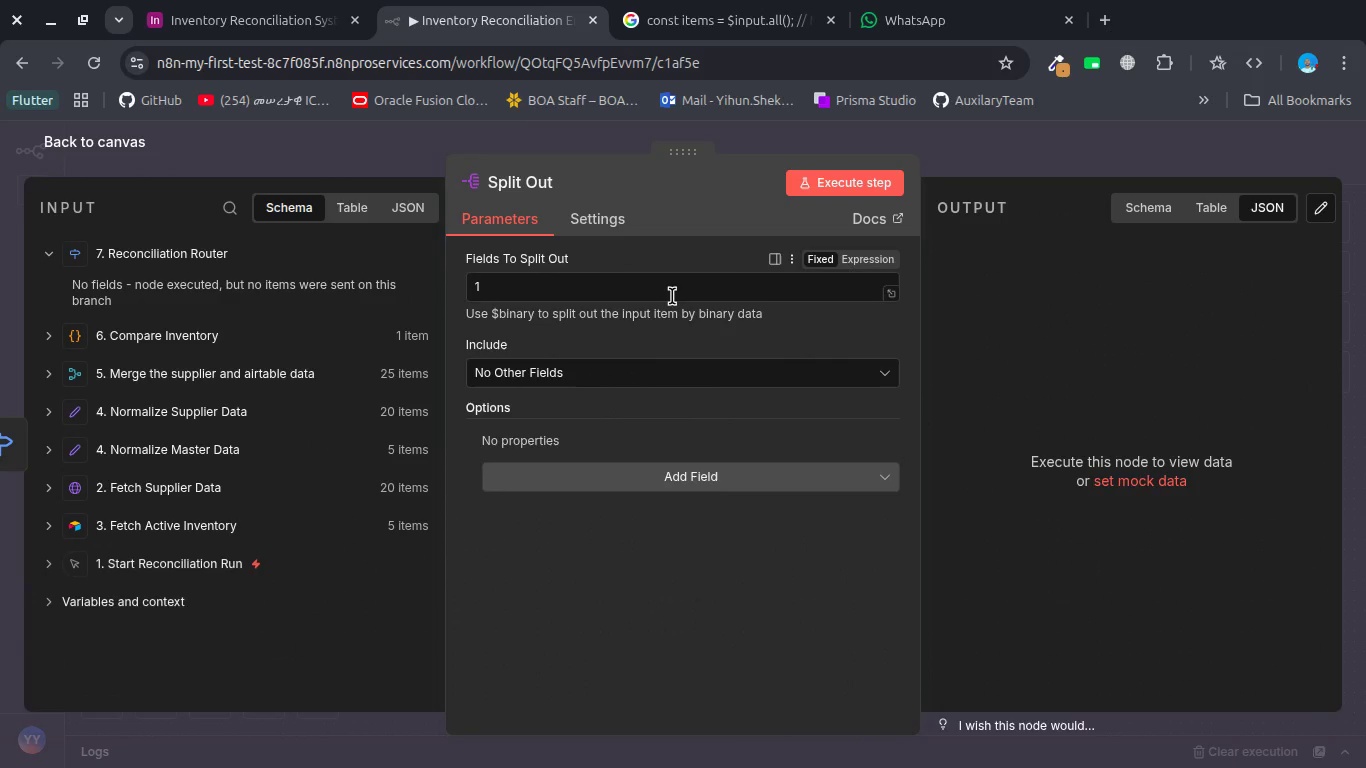 
hold_key(key=ControlLeft, duration=0.41)
left_click([672, 291])
 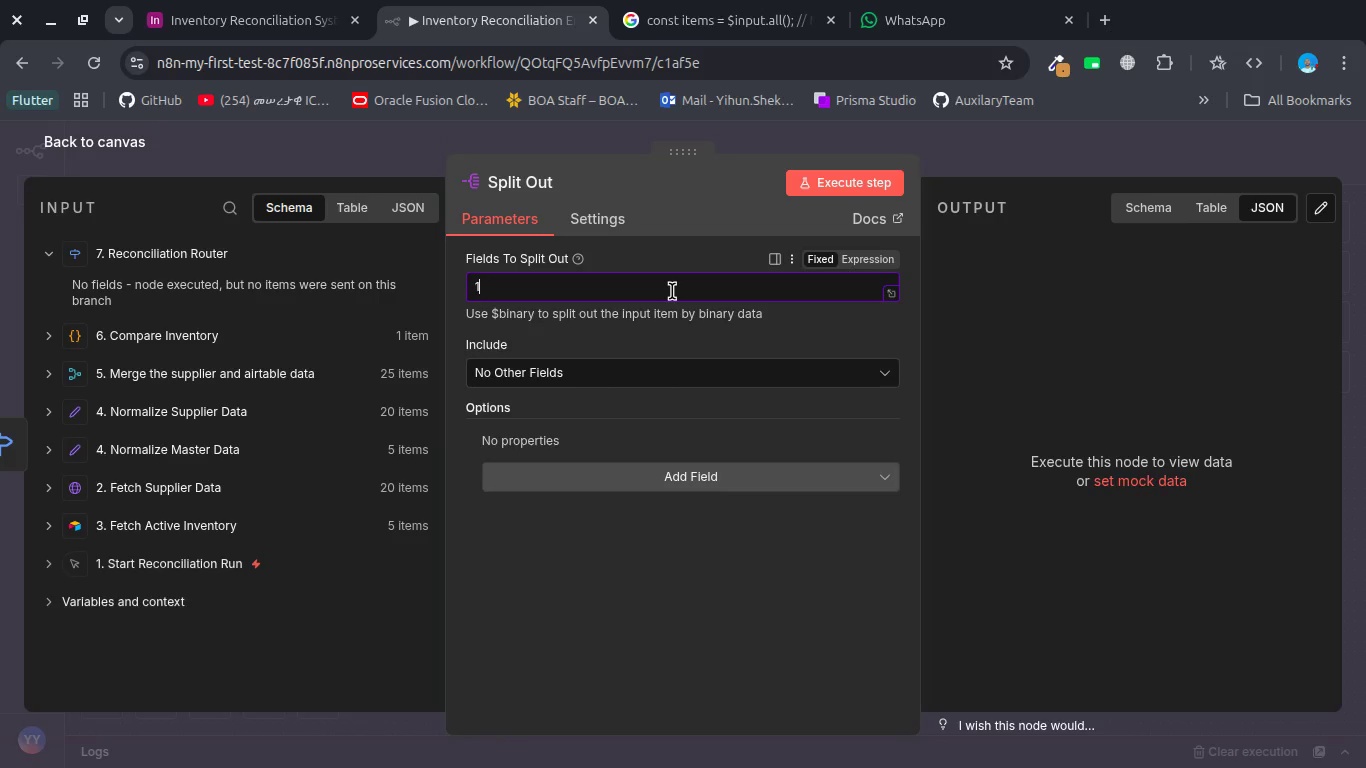 
wait(6.07)
 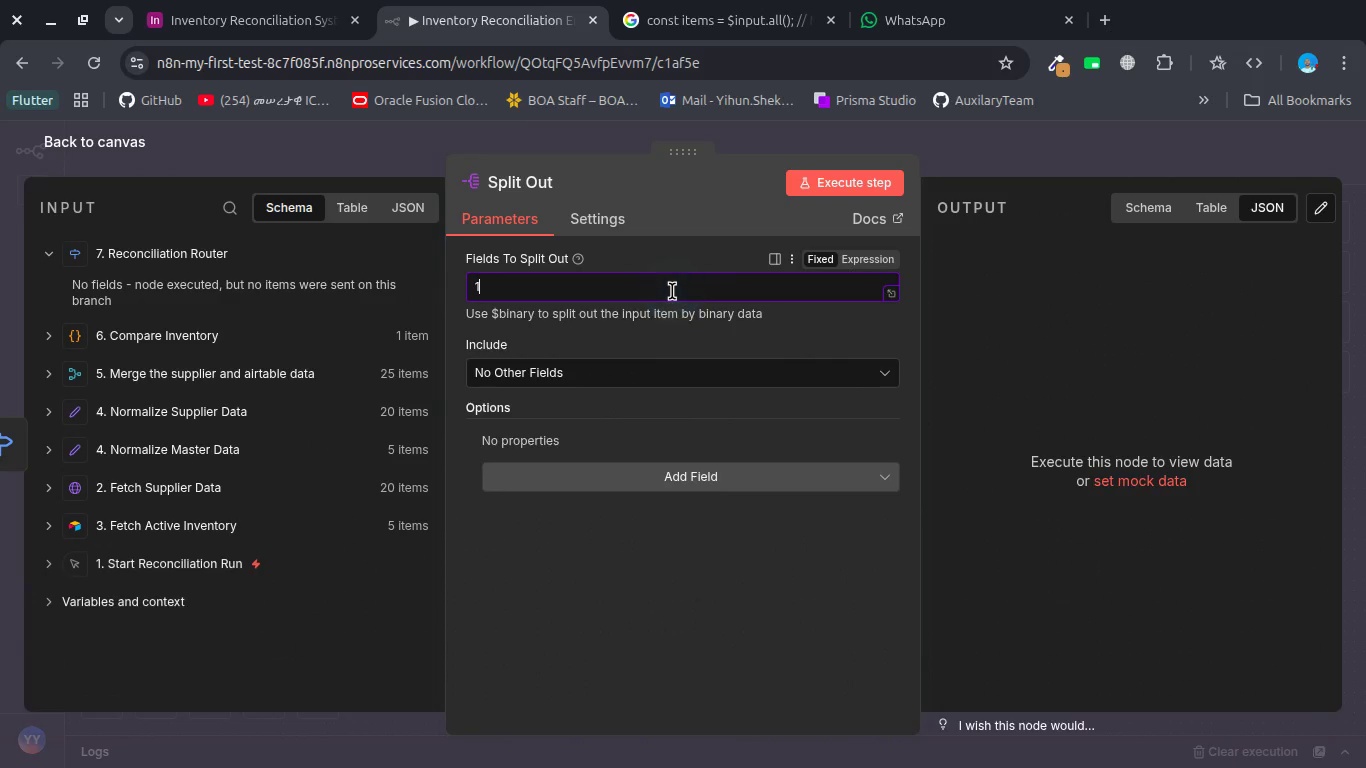 
key(Backspace)
 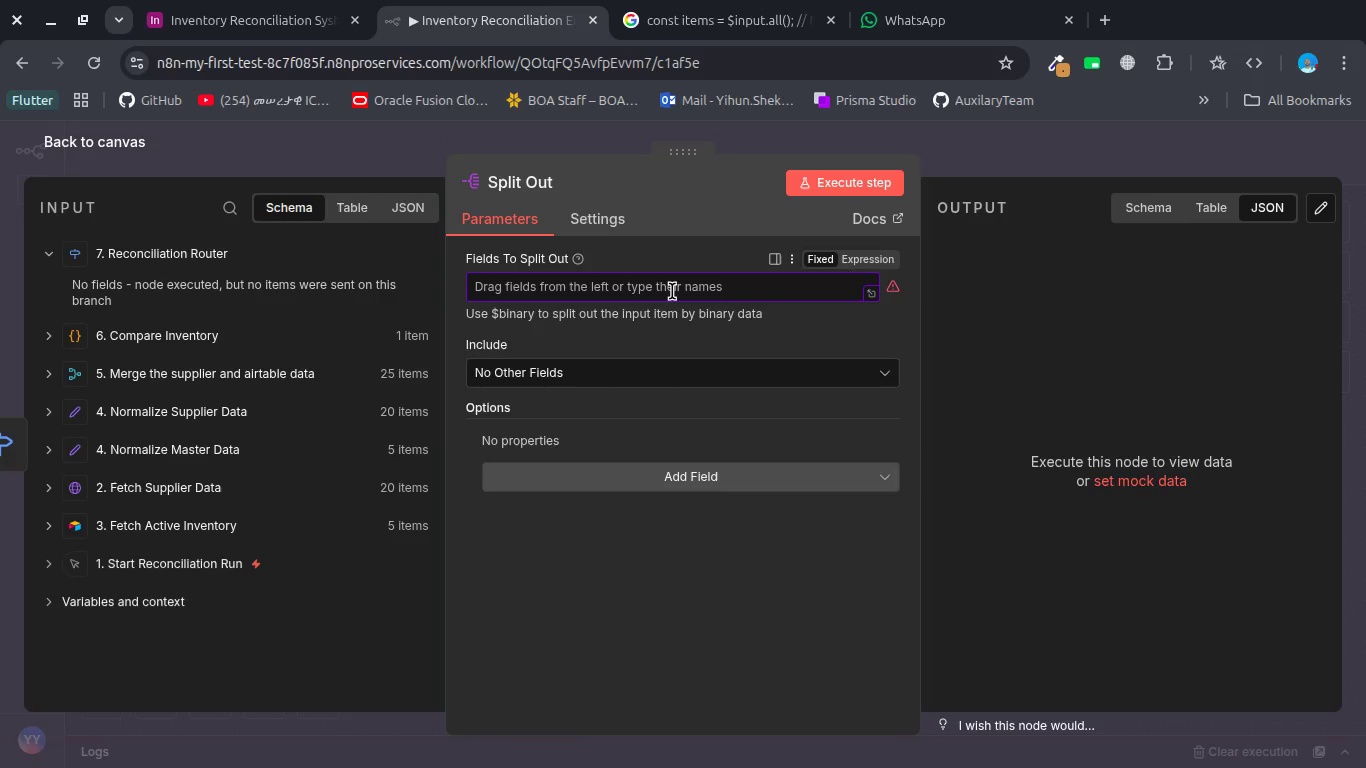 
key(Control+V)
 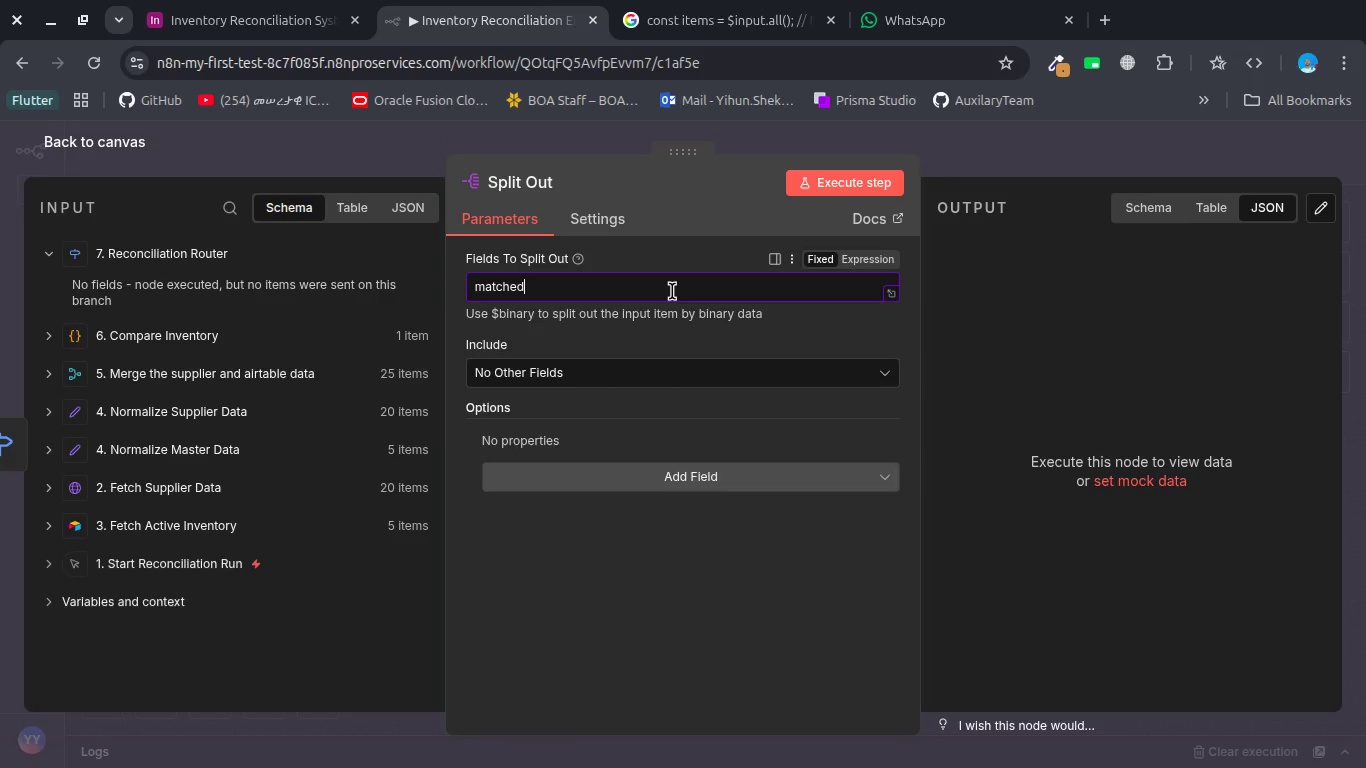 
key(Escape)
 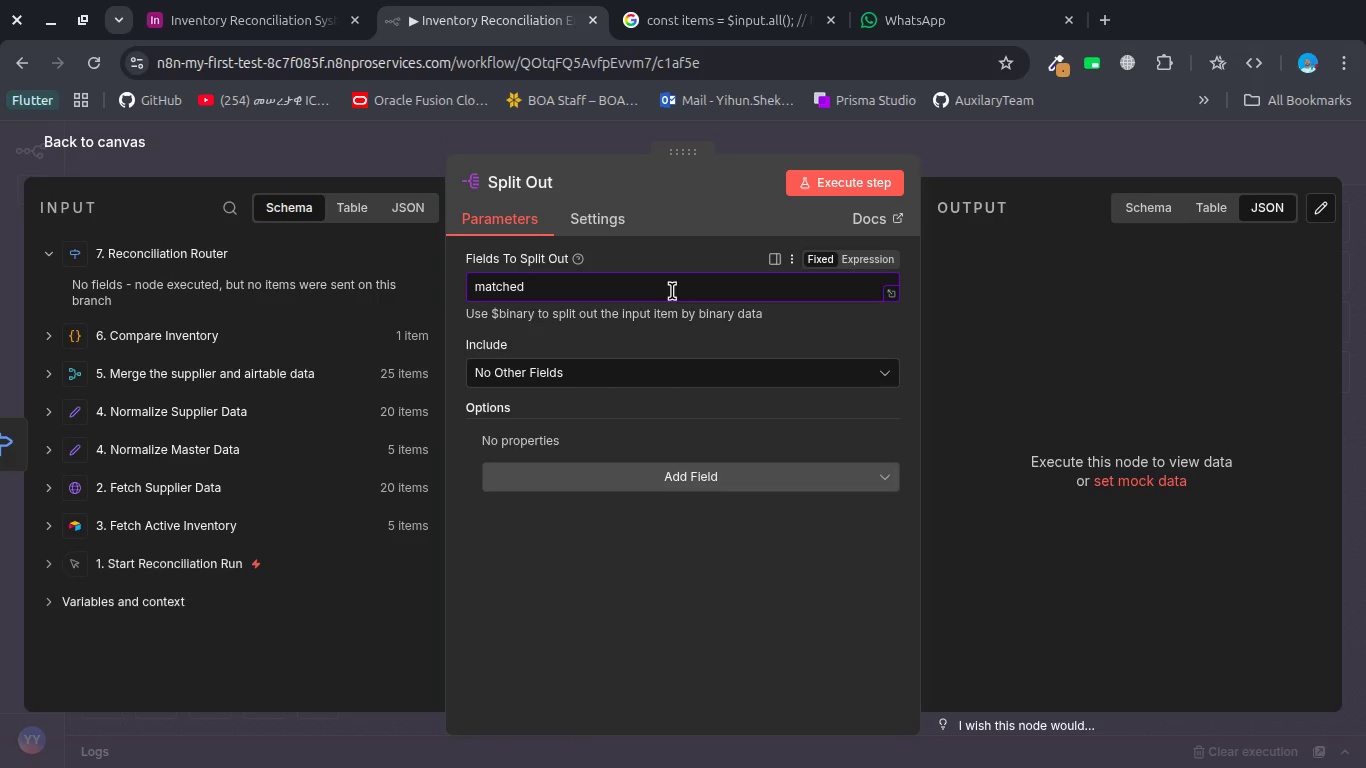 
key(Control+Z)
 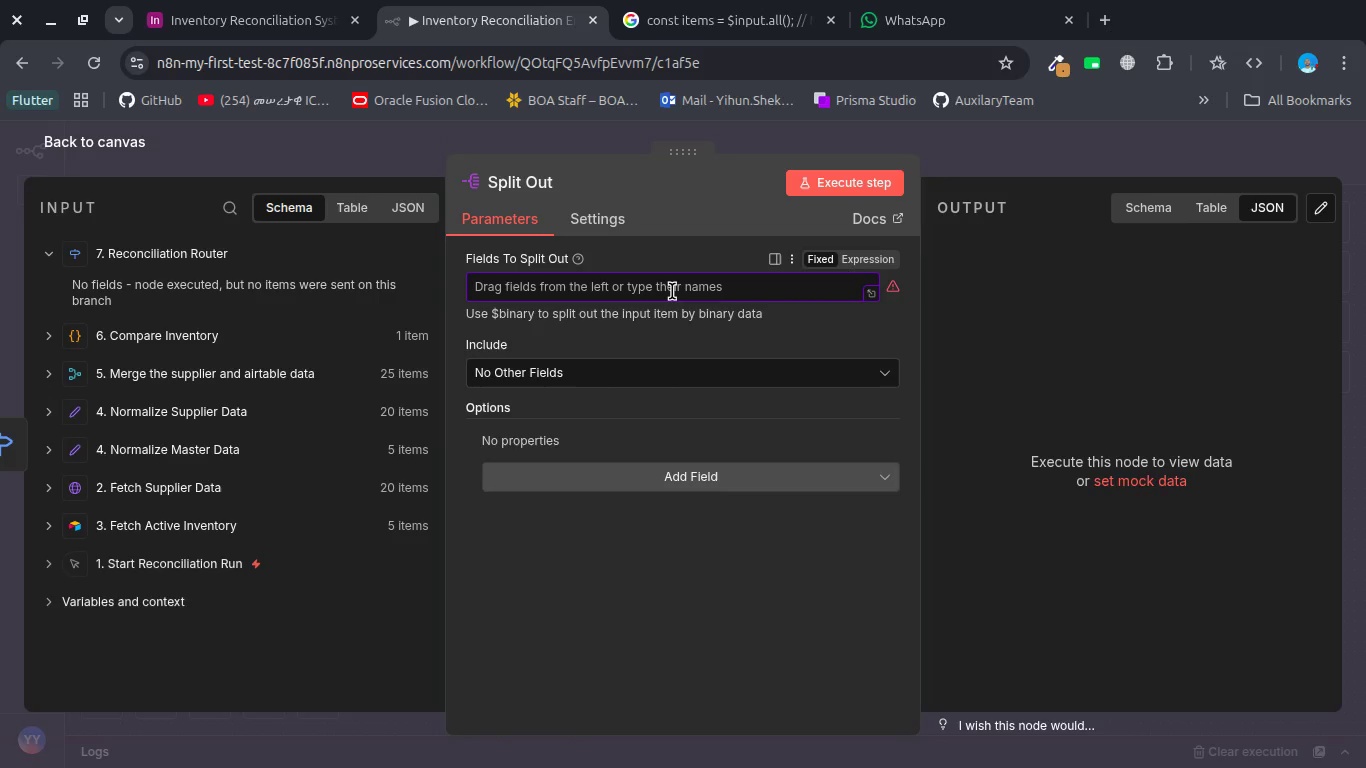 
key(Control+ControlLeft)
 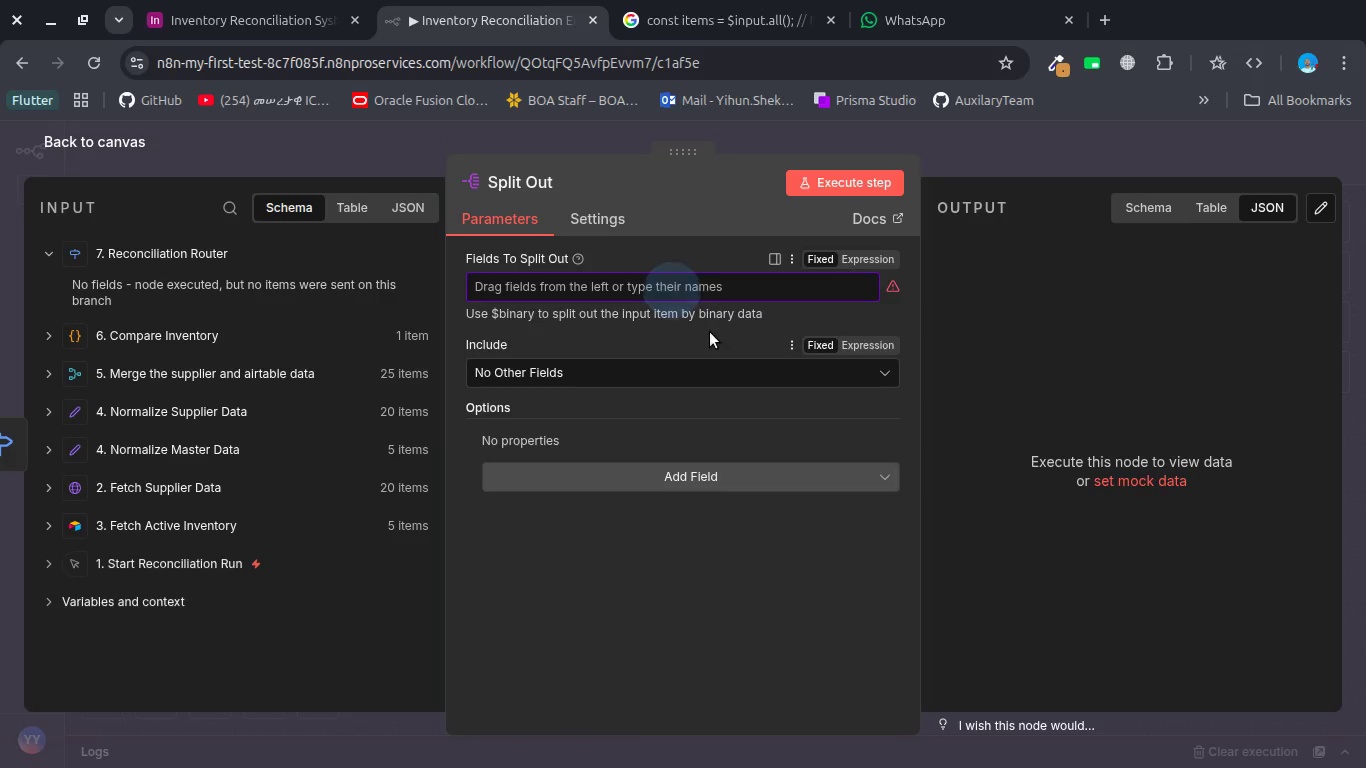 
key(Control+V)
 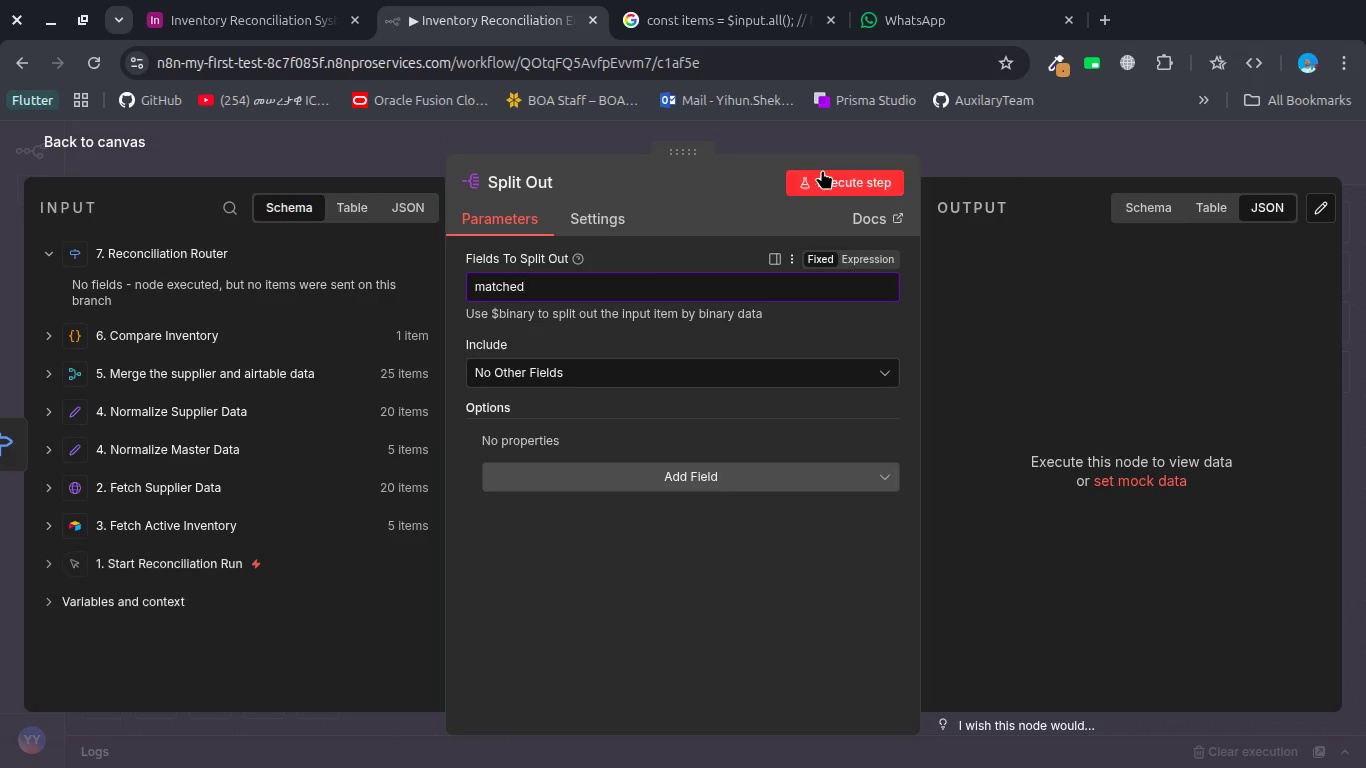 
left_click([820, 179])
 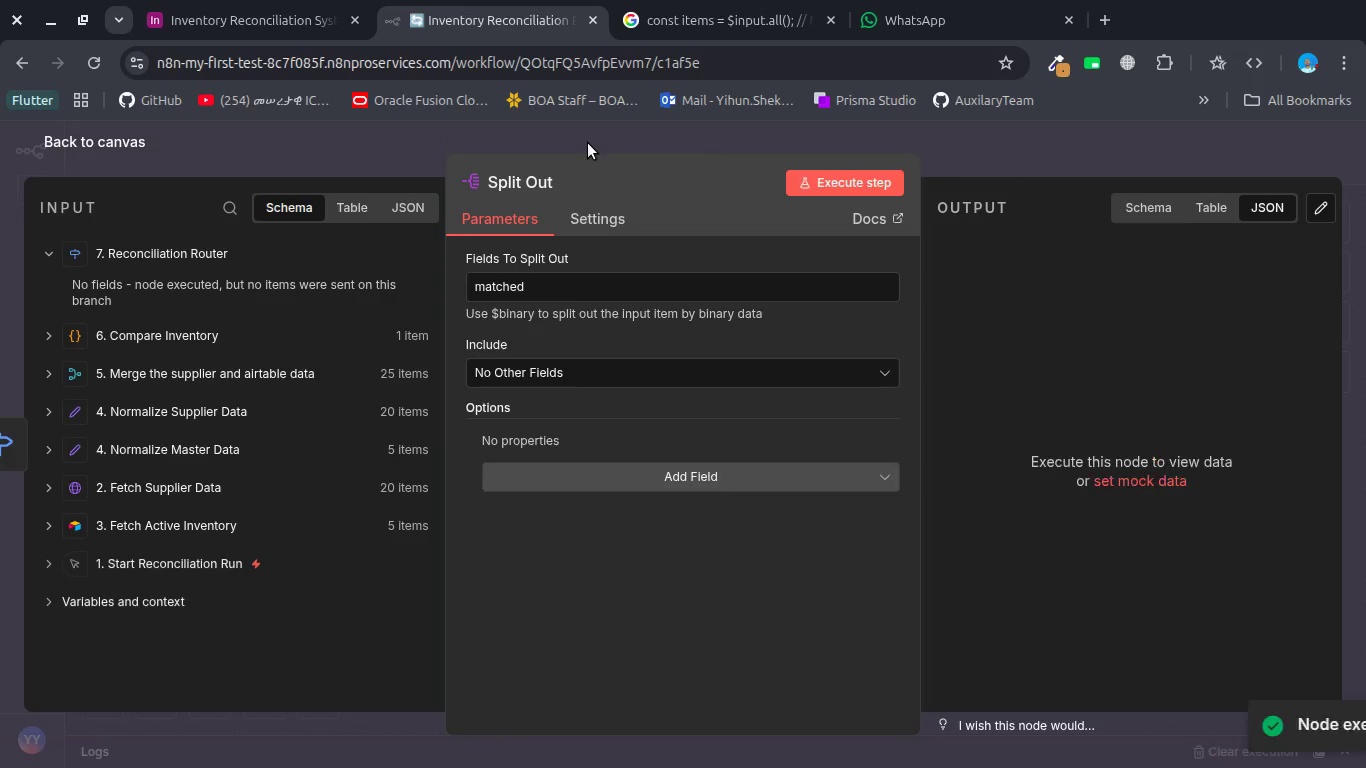 
left_click([588, 143])
 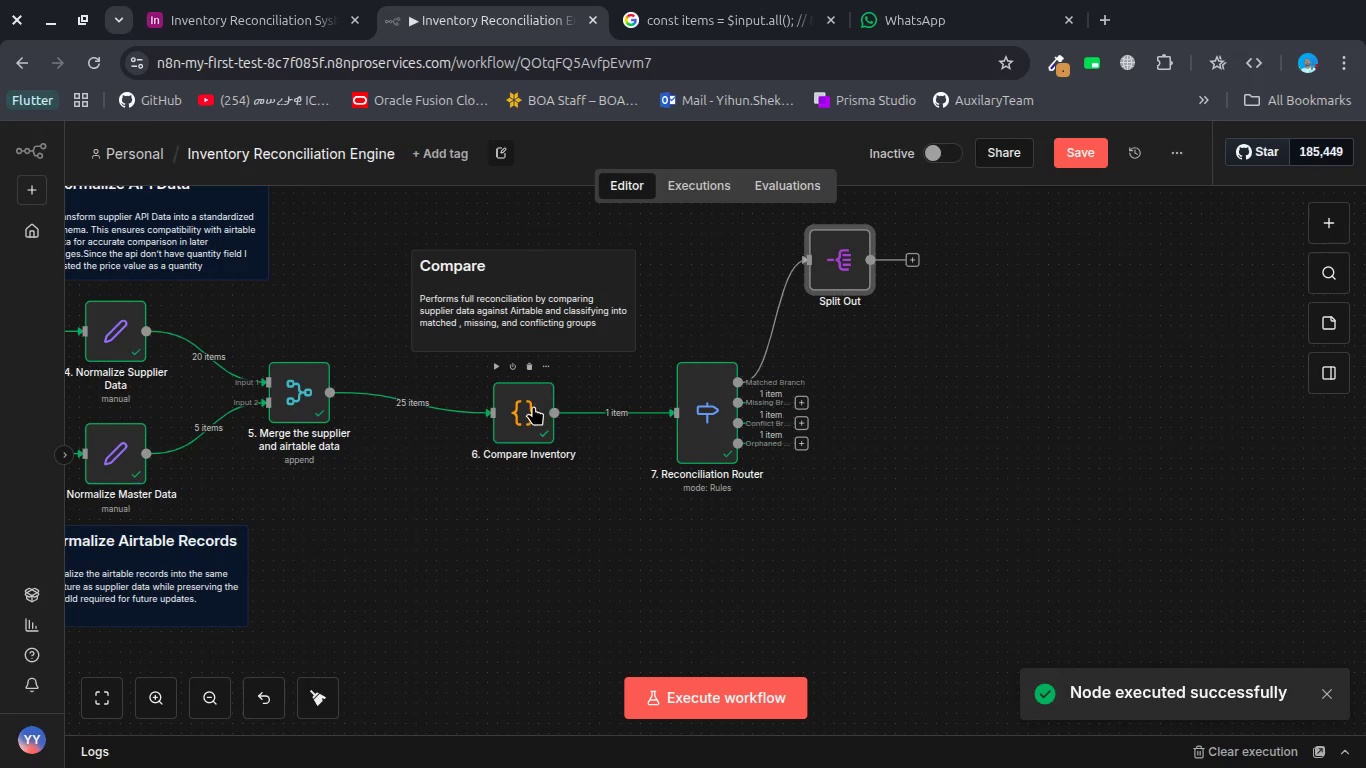 
double_click([532, 407])
 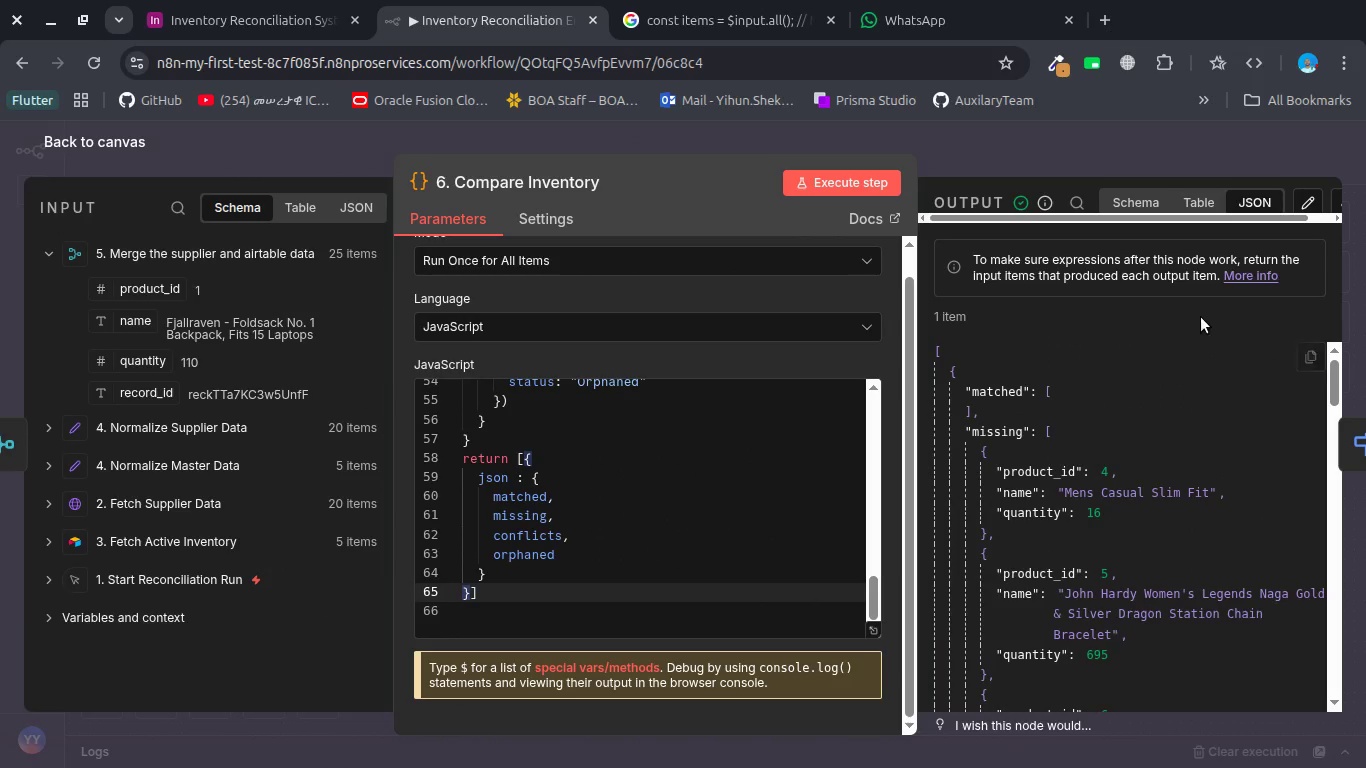 
left_click([1304, 198])
 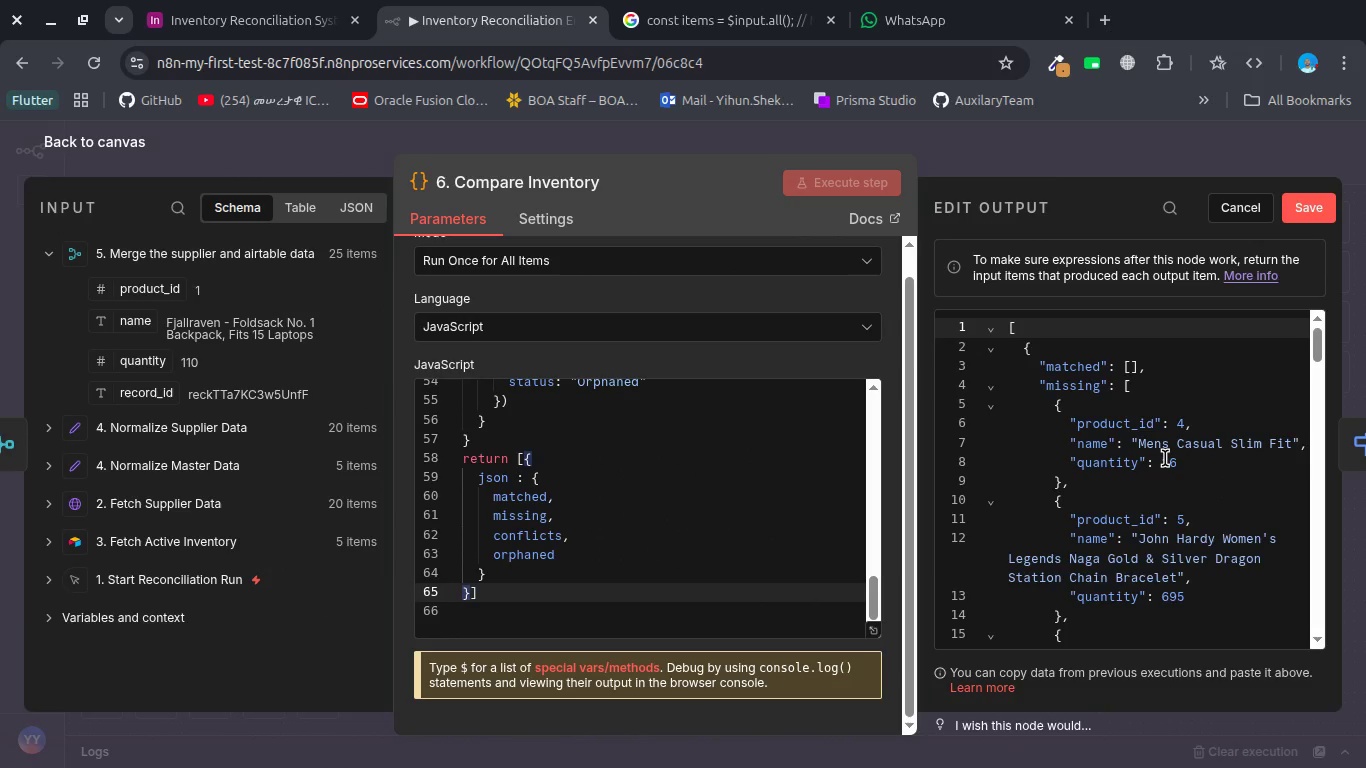 
scroll: coordinate [721, 483], scroll_direction: up, amount: 14.0
 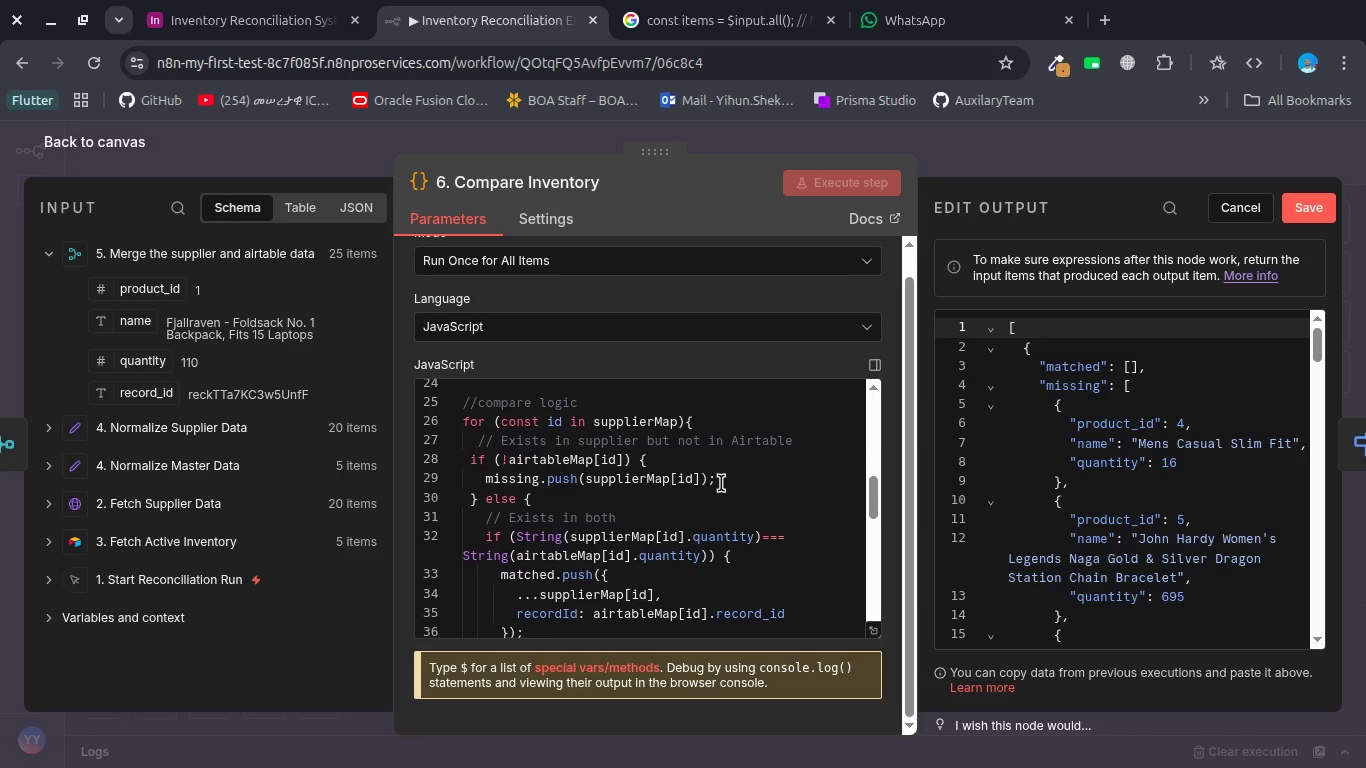 
scroll: coordinate [1089, 525], scroll_direction: down, amount: 18.0
 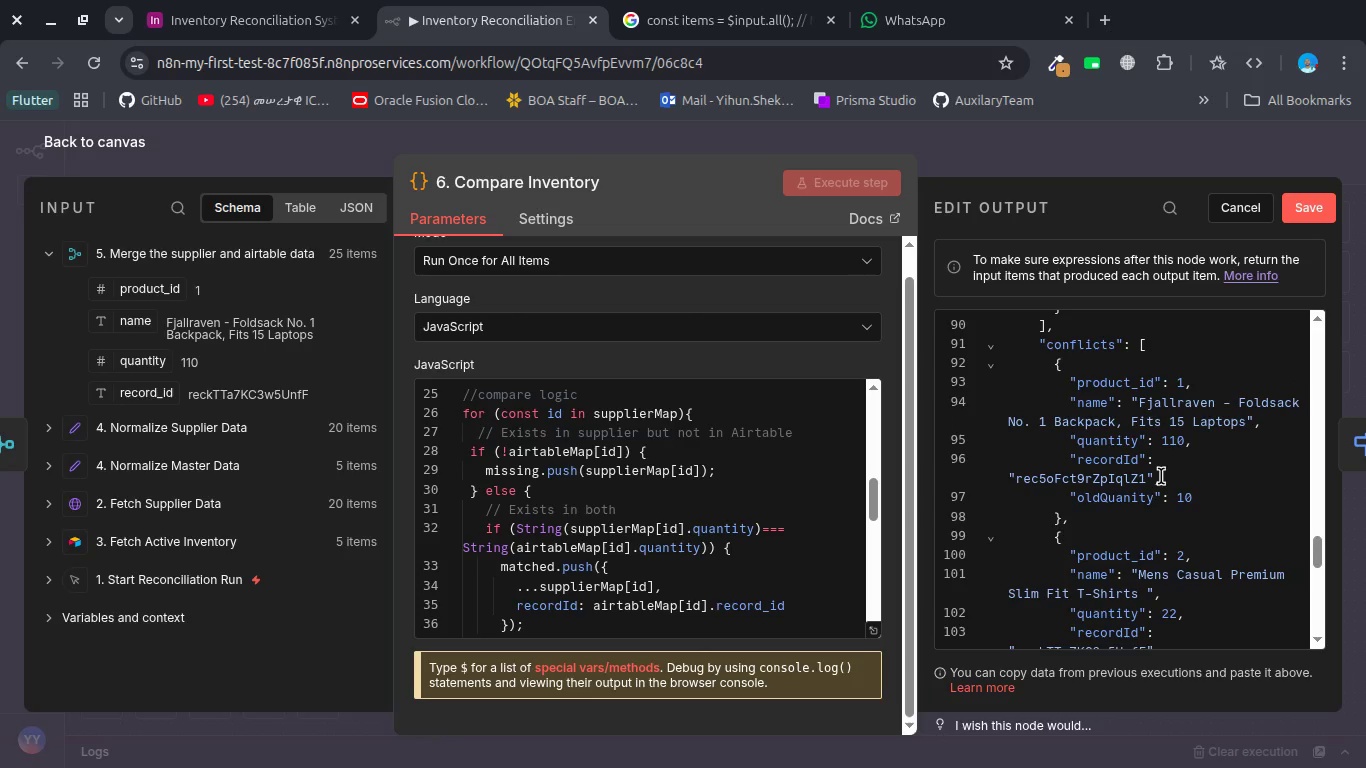 
wait(11.2)
 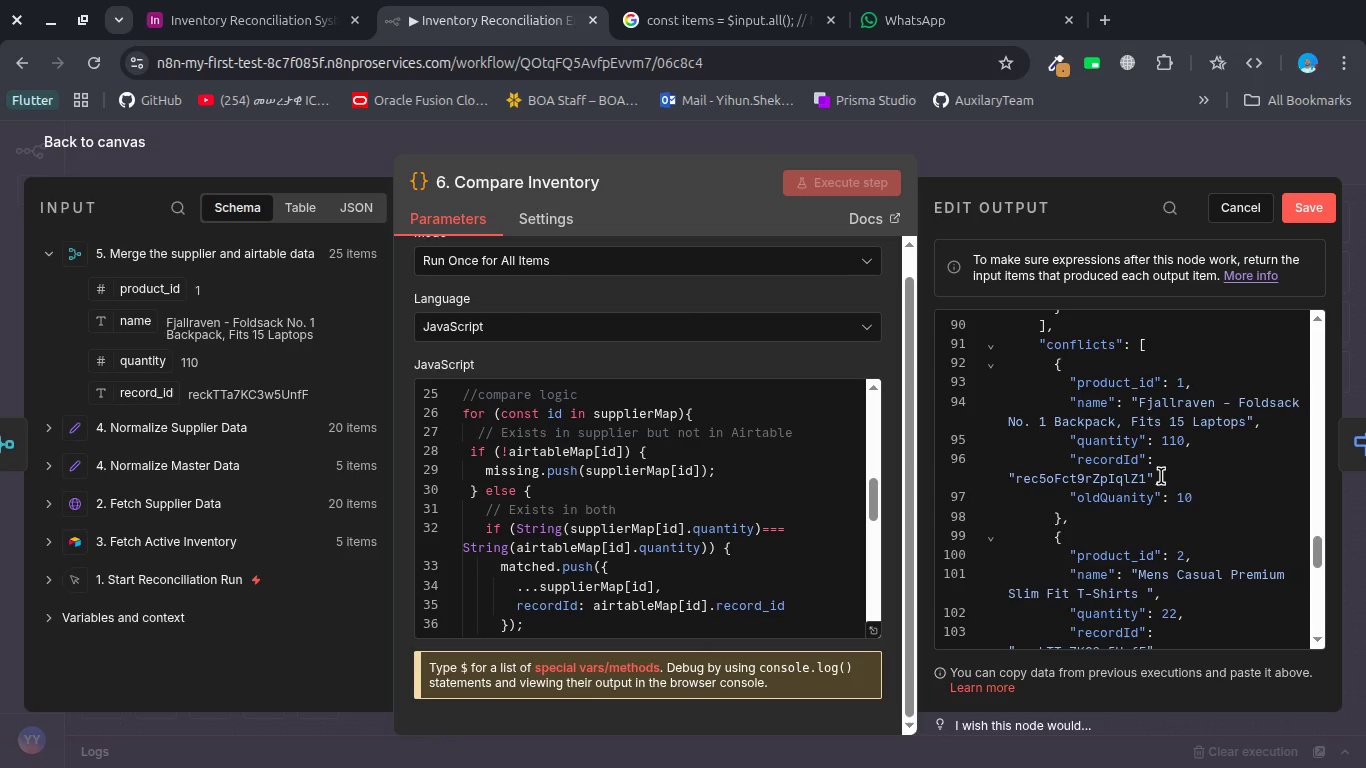 
left_click_drag(start_coordinate=[1157, 474], to_coordinate=[1066, 387])
 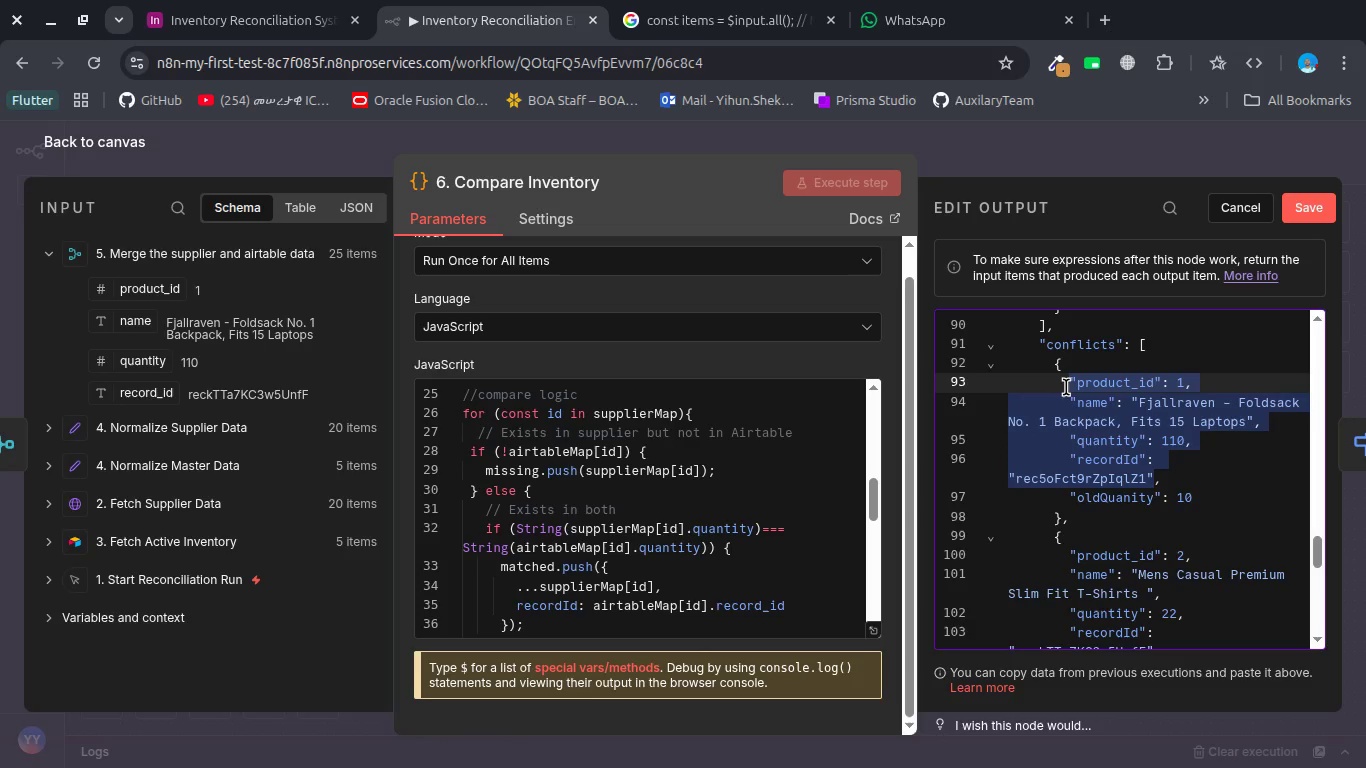 
key(Control+C)
 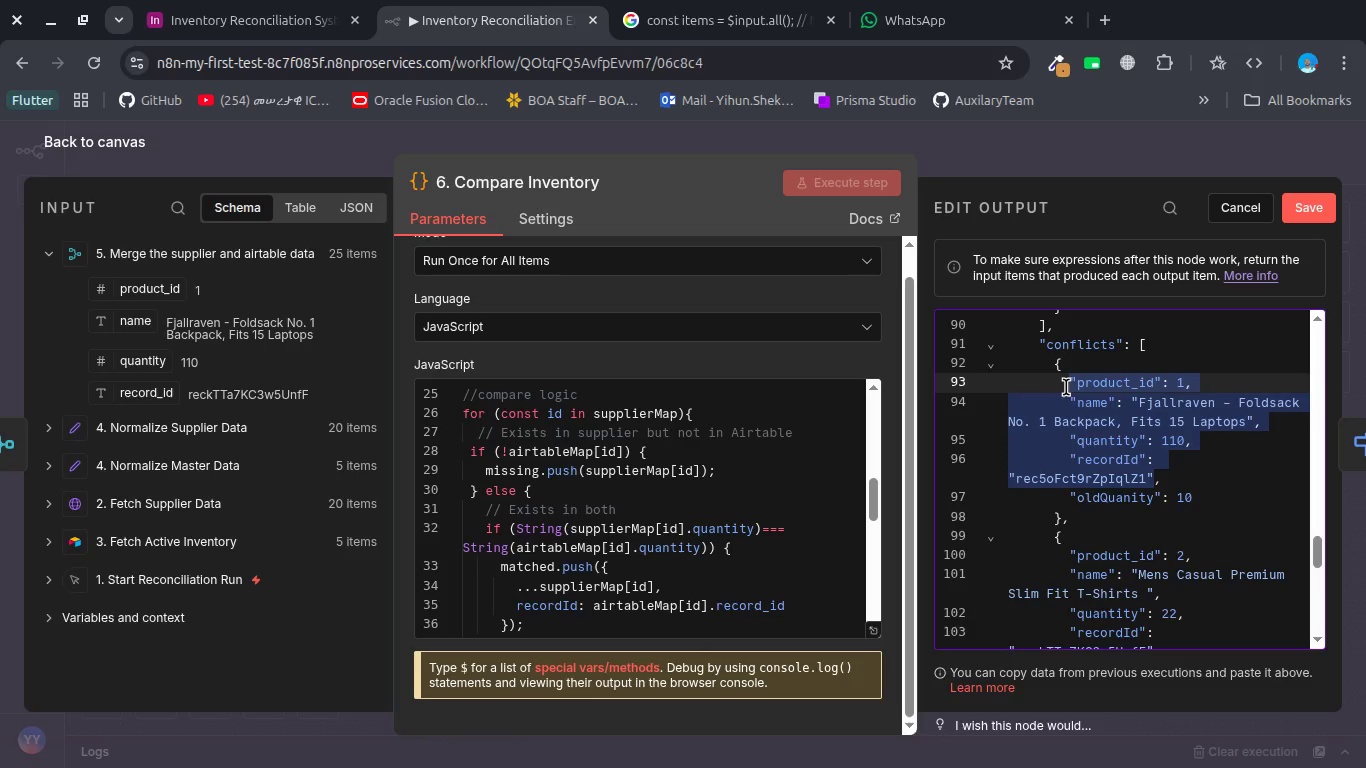 
key(Control+C)
 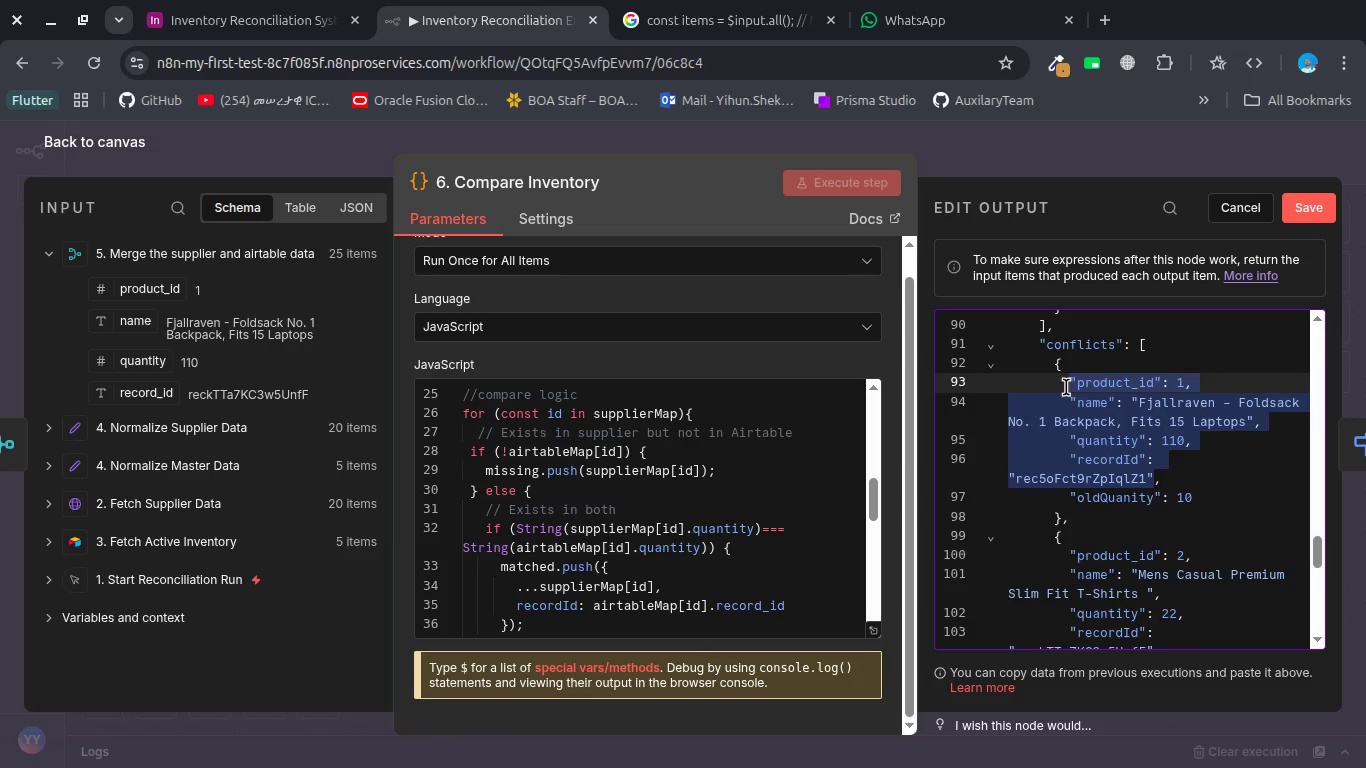 
scroll: coordinate [1066, 387], scroll_direction: up, amount: 17.0
 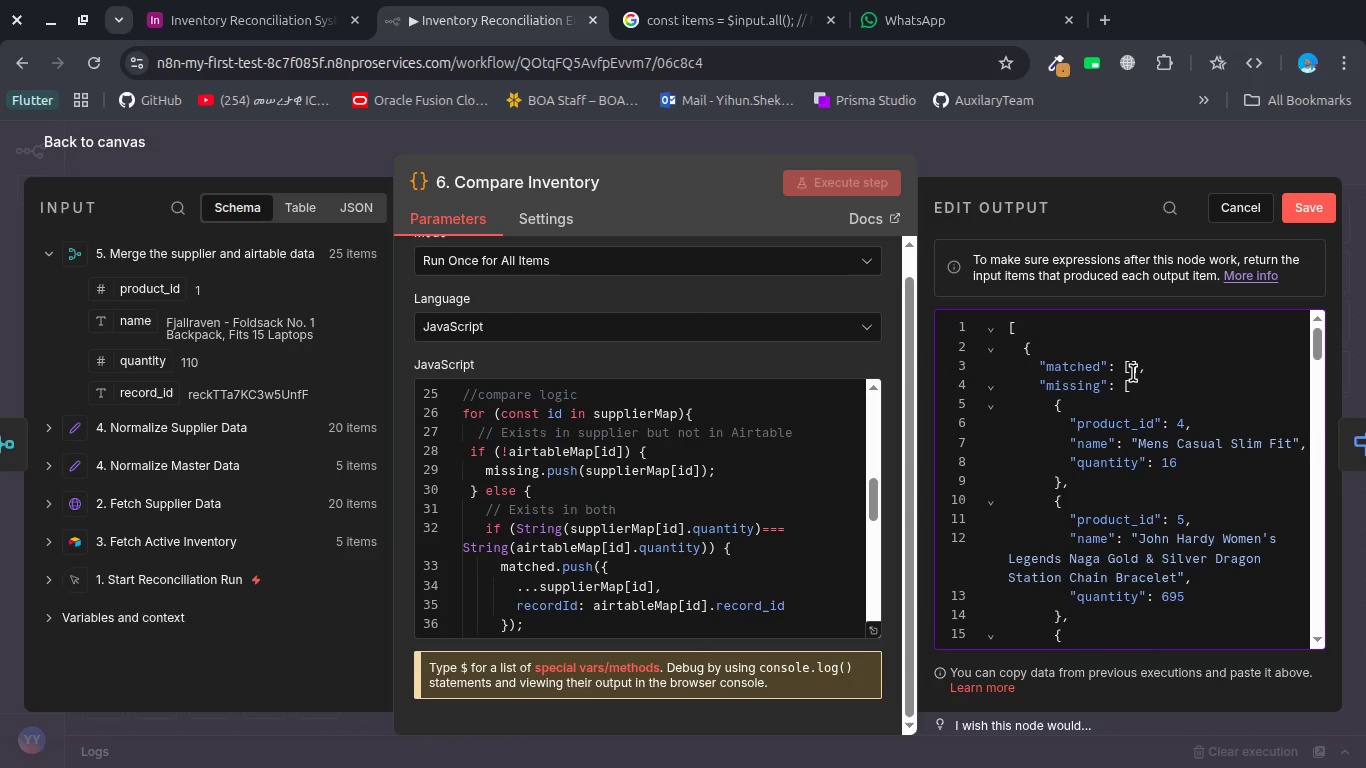 
left_click([1131, 371])
 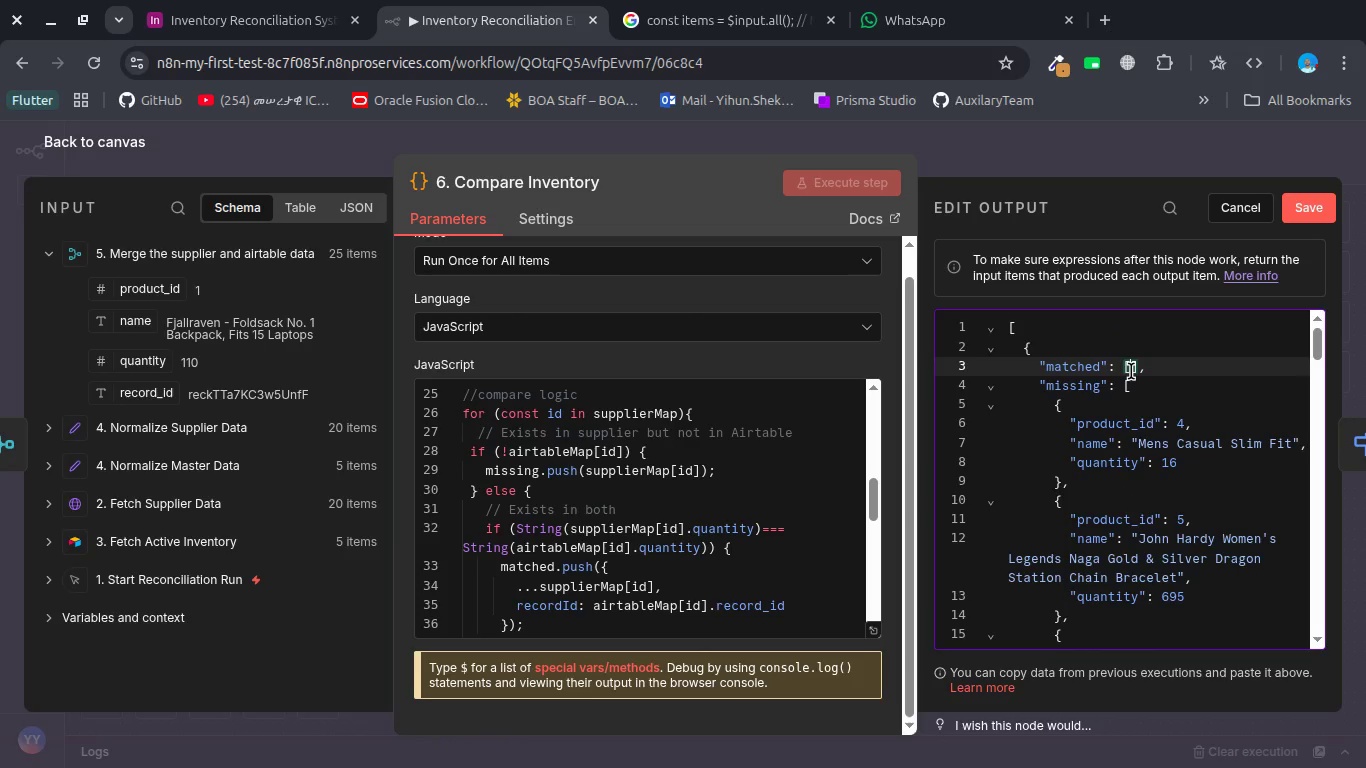 
key(Shift+BracketLeft)
 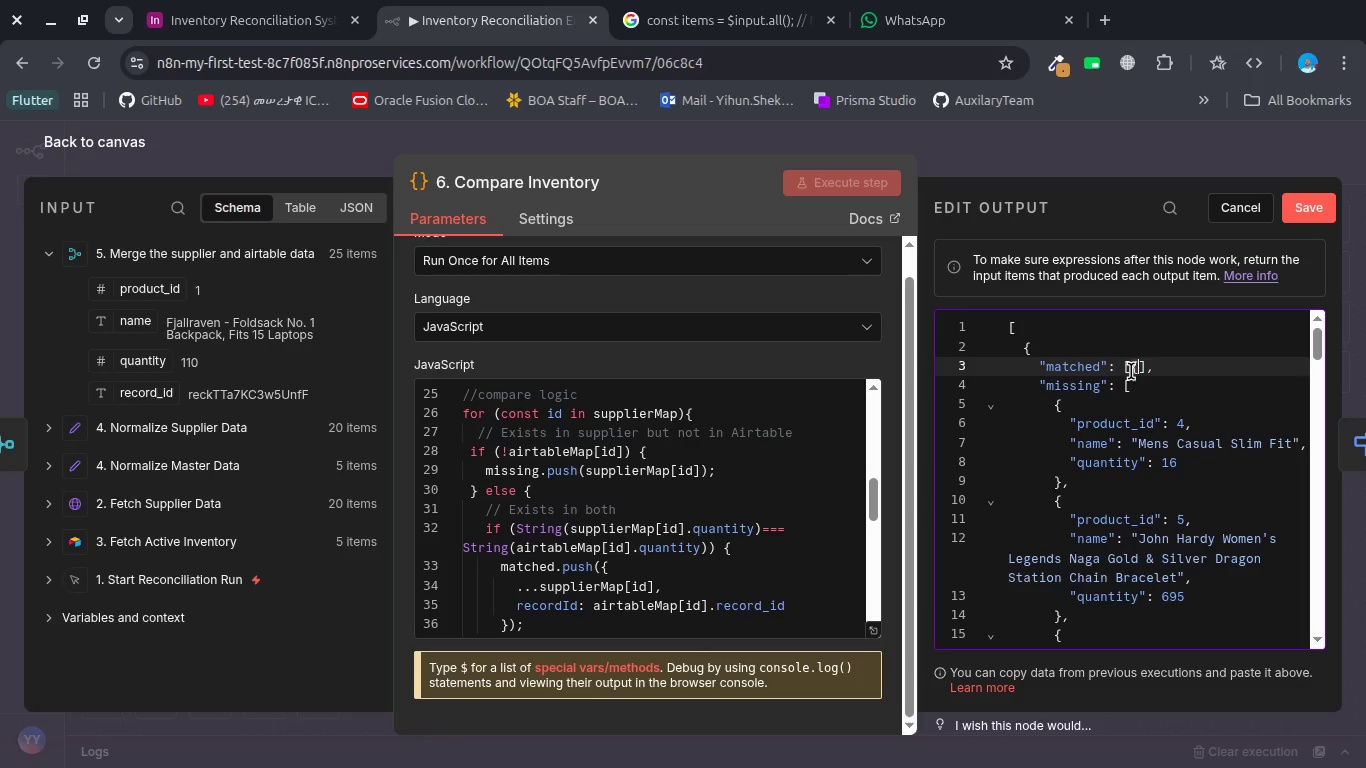 
key(Enter)
 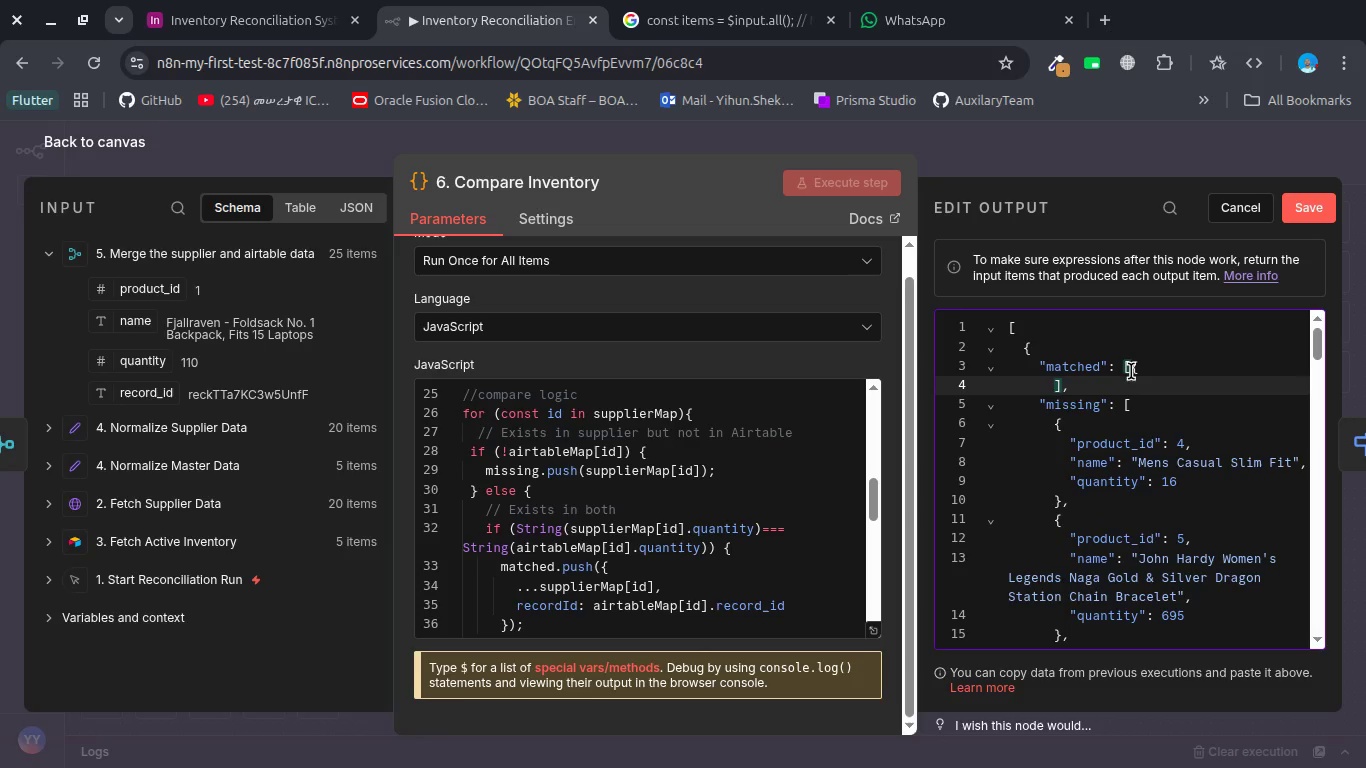 
key(Control+ControlLeft)
 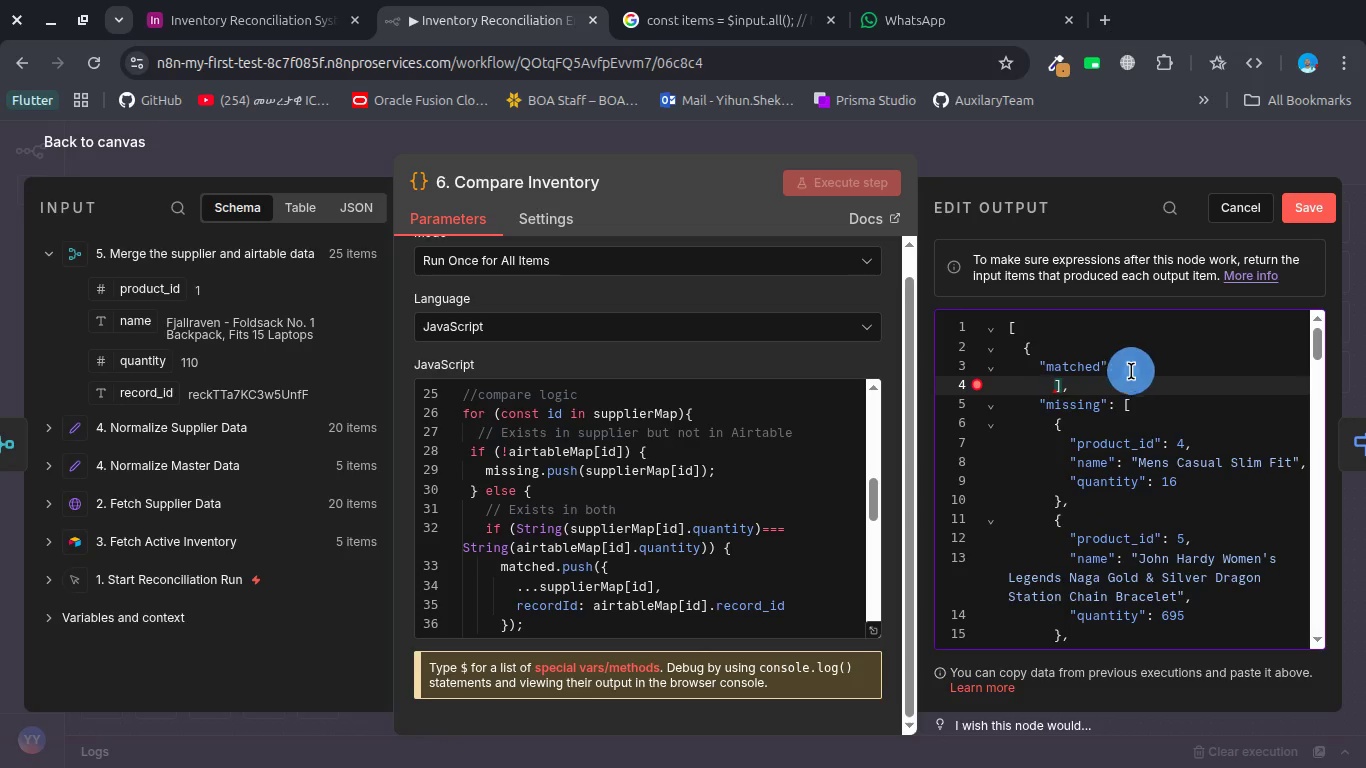 
key(Control+V)
 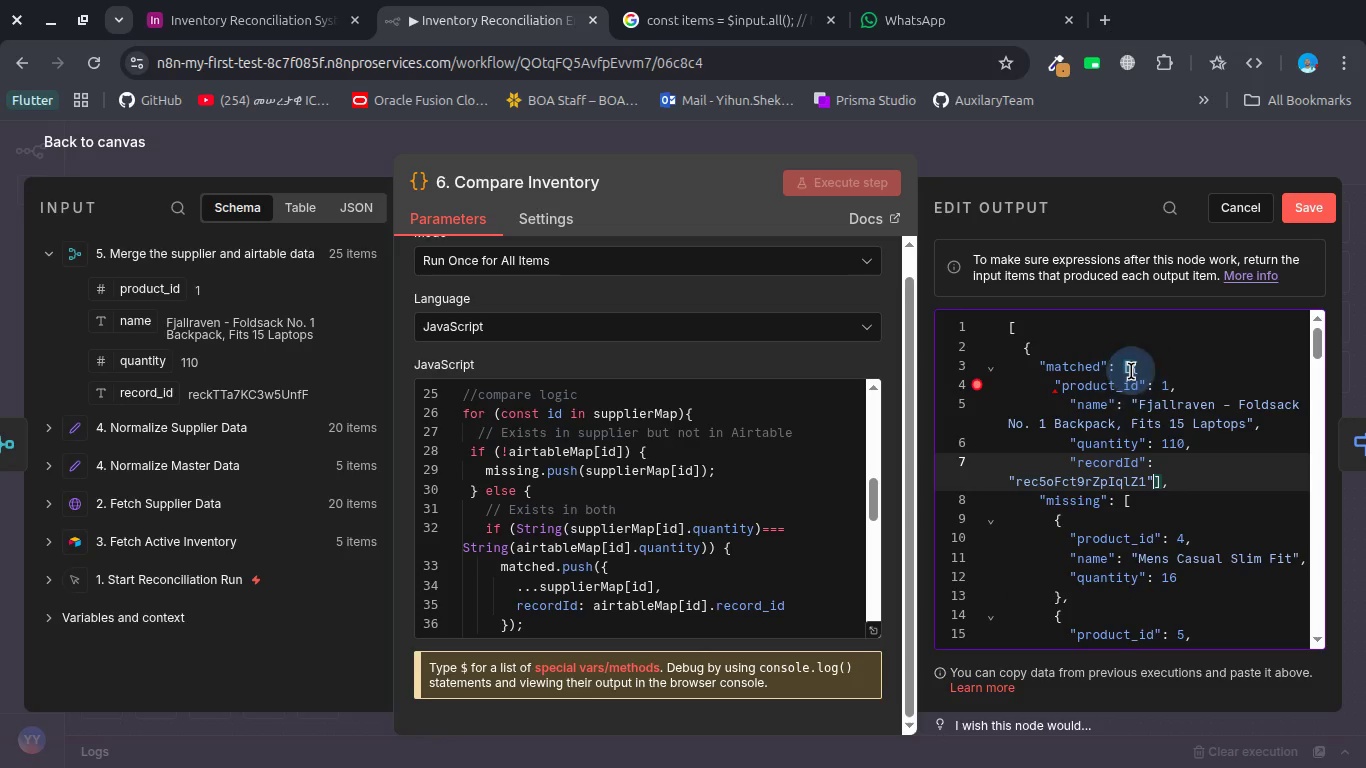 
key(Shift+BracketRight)
 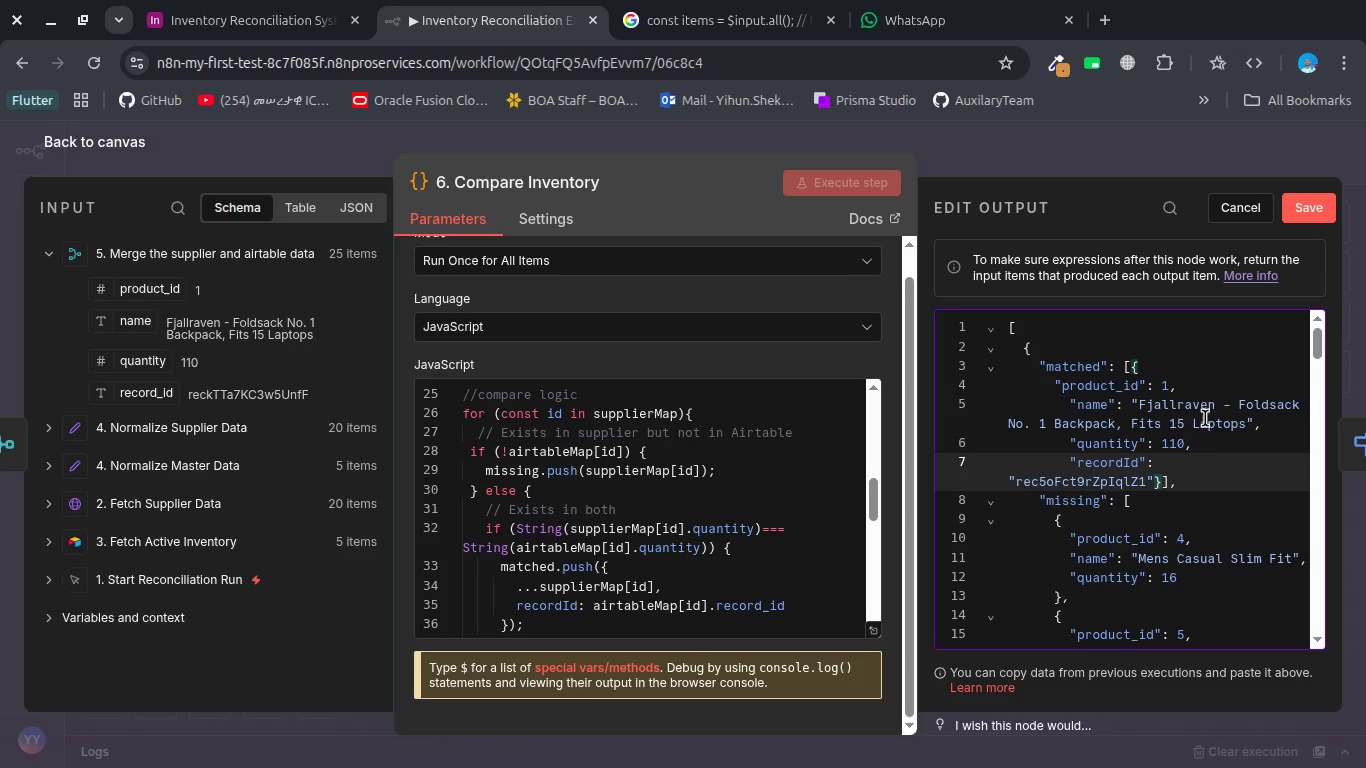 
key(Control+S)
 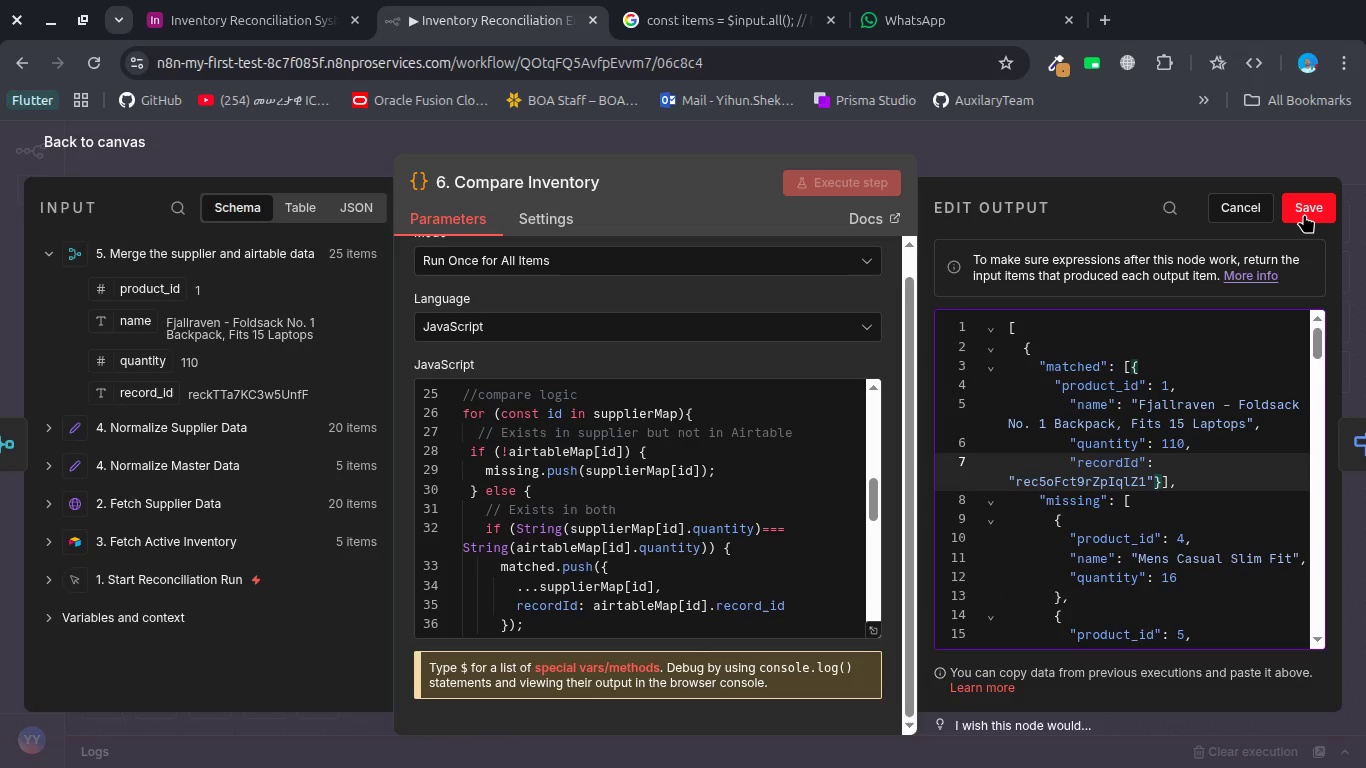 
wait(5.5)
 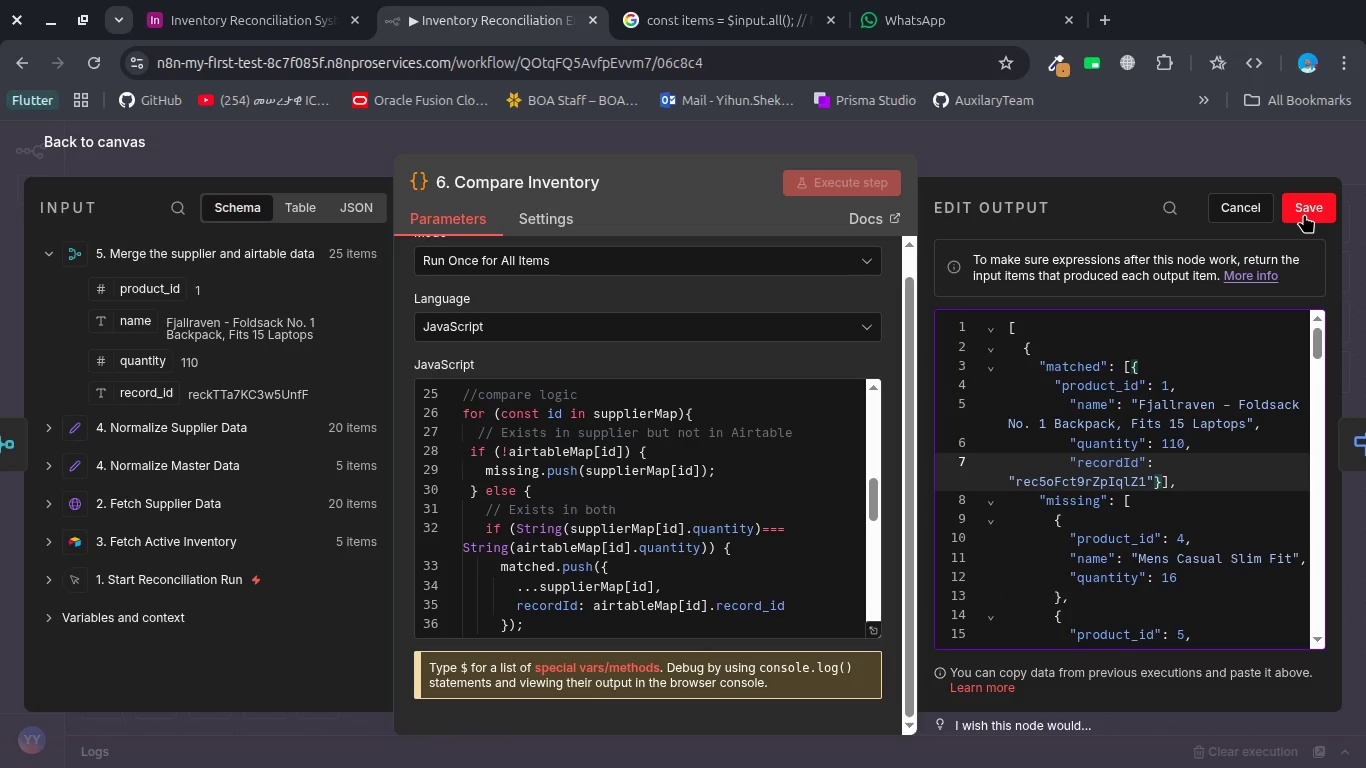 
left_click([1304, 214])
 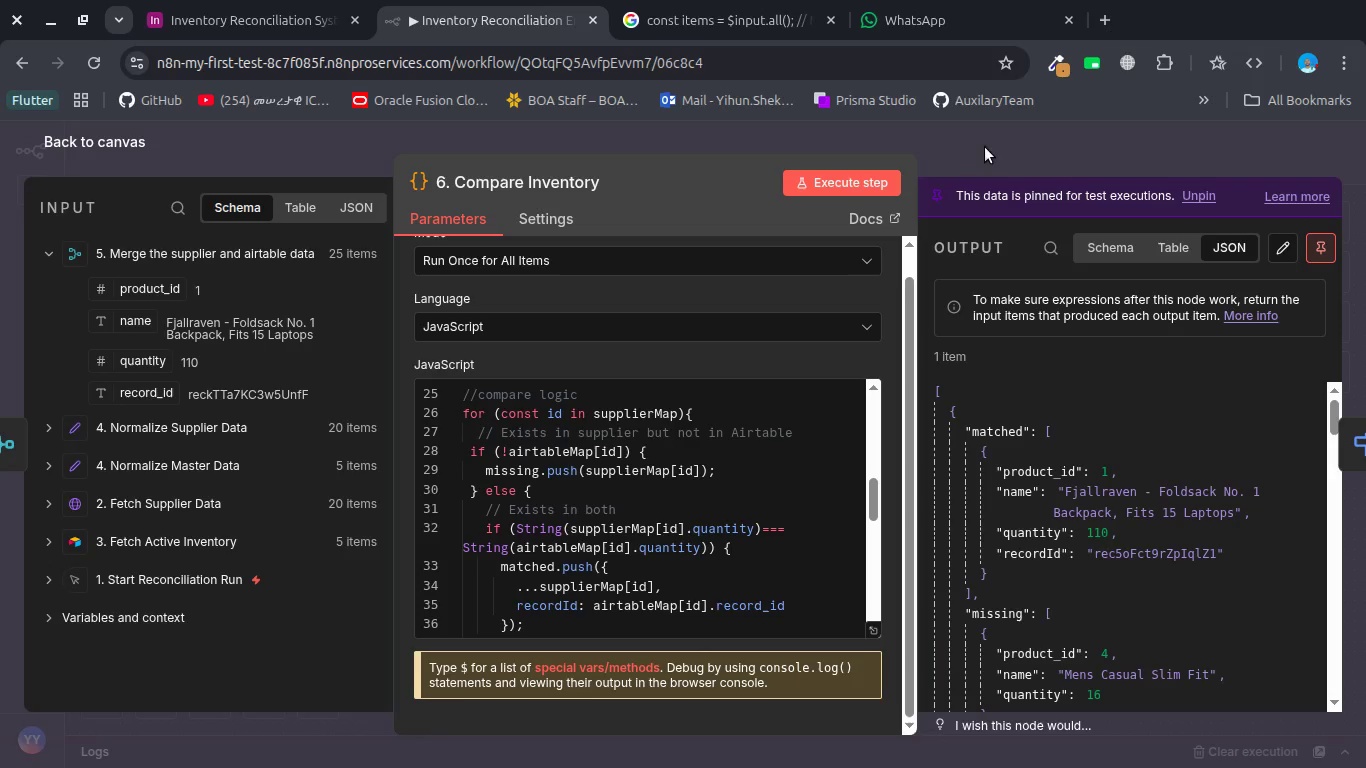 
left_click([1006, 144])
 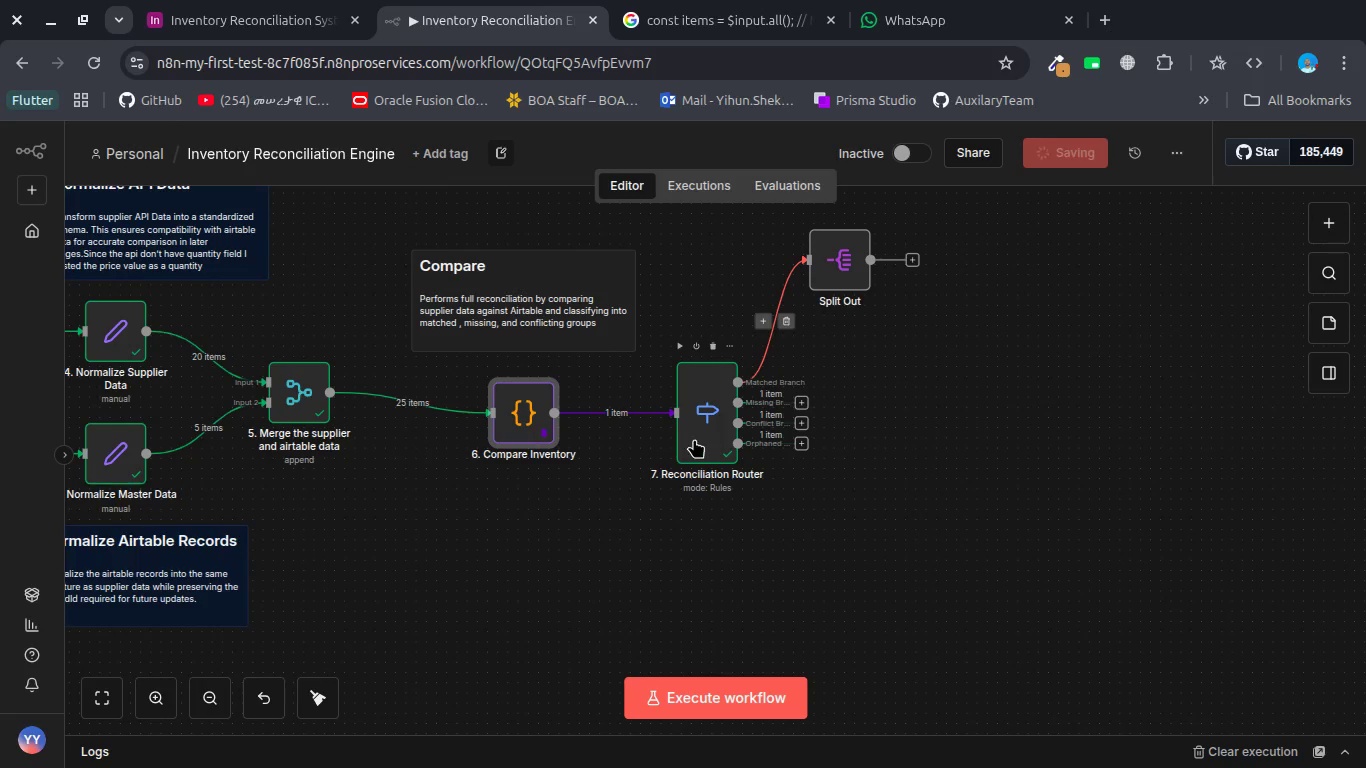 
double_click([696, 439])
 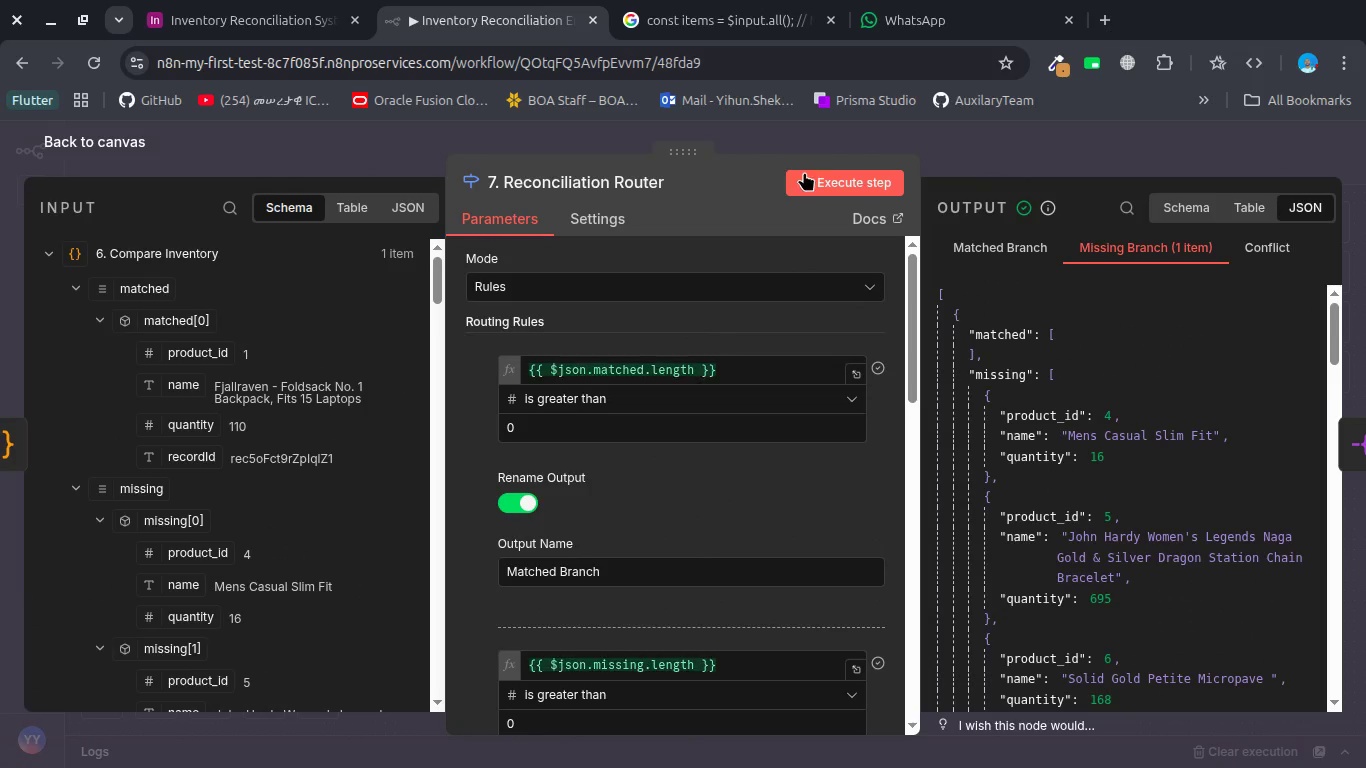 
left_click([804, 174])
 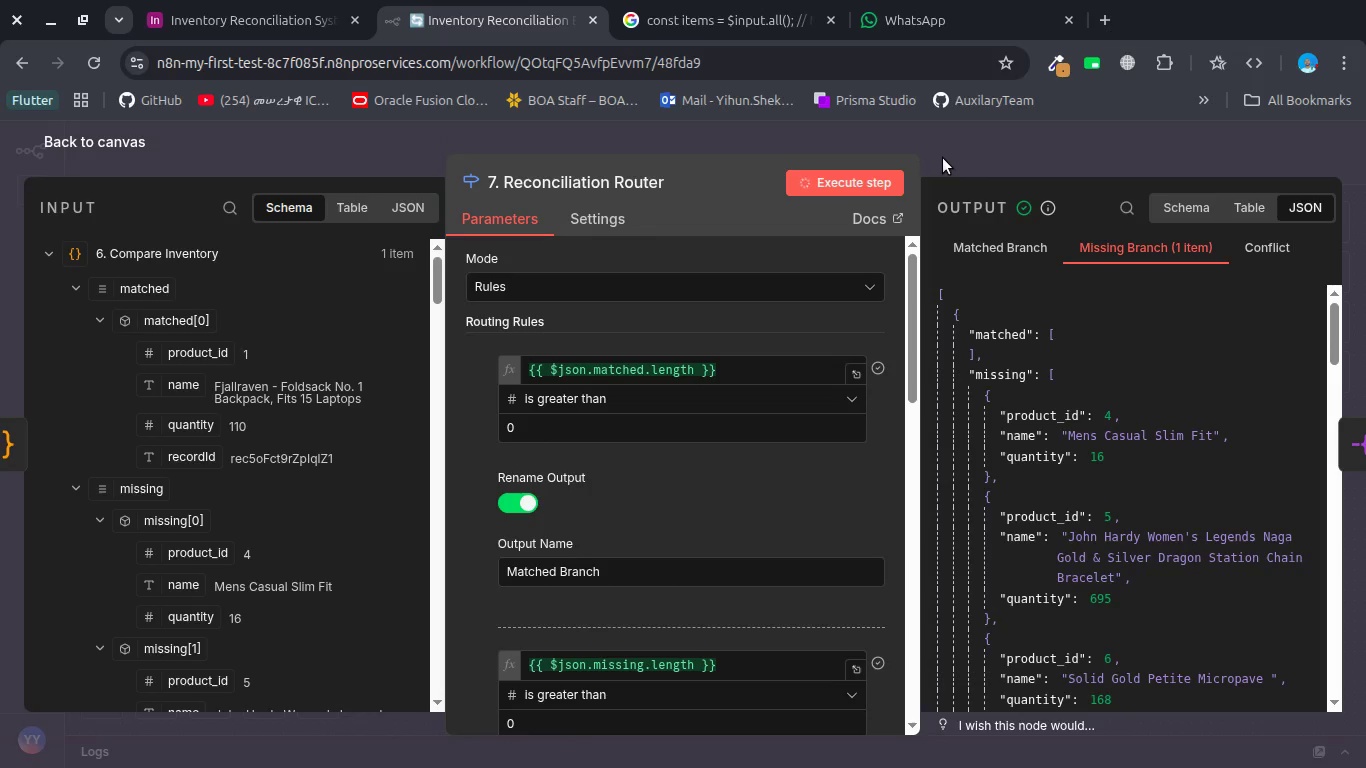 
wait(14.69)
 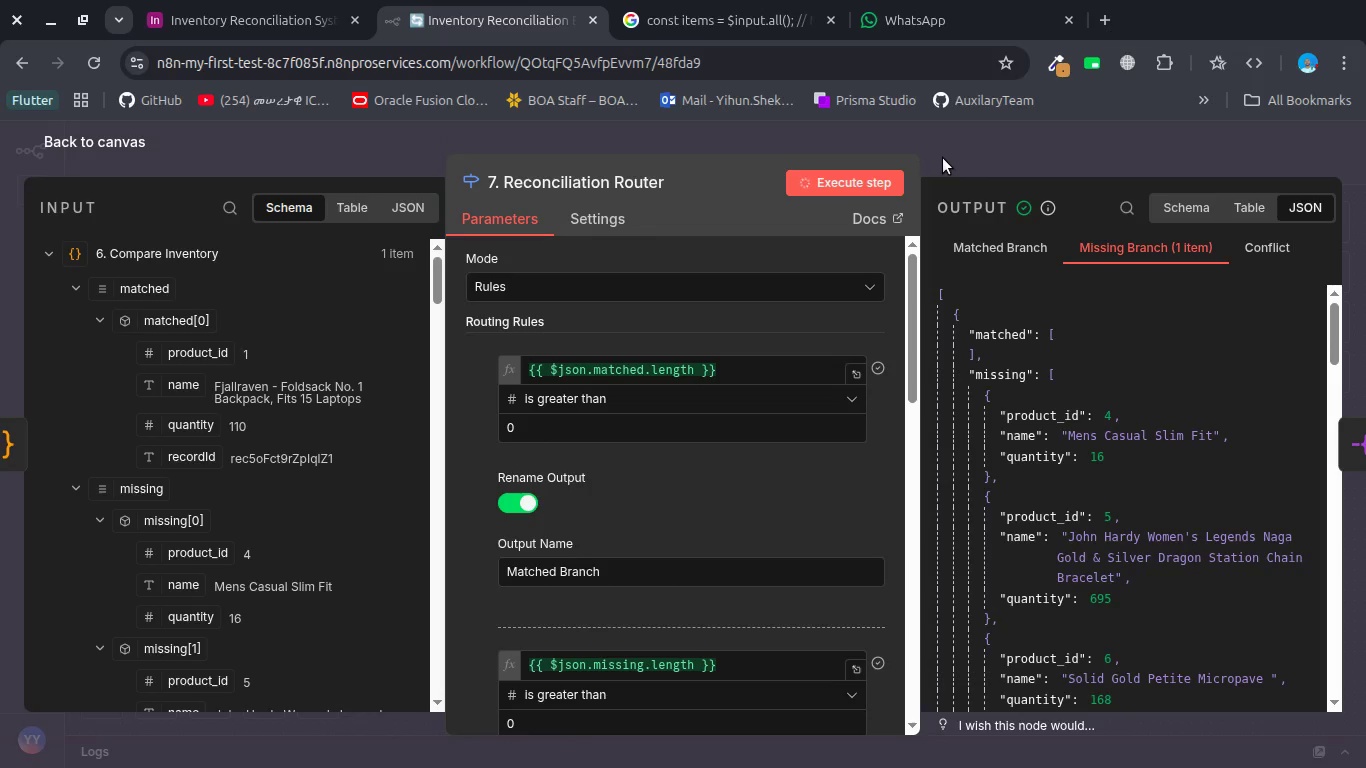 
key(Escape)
 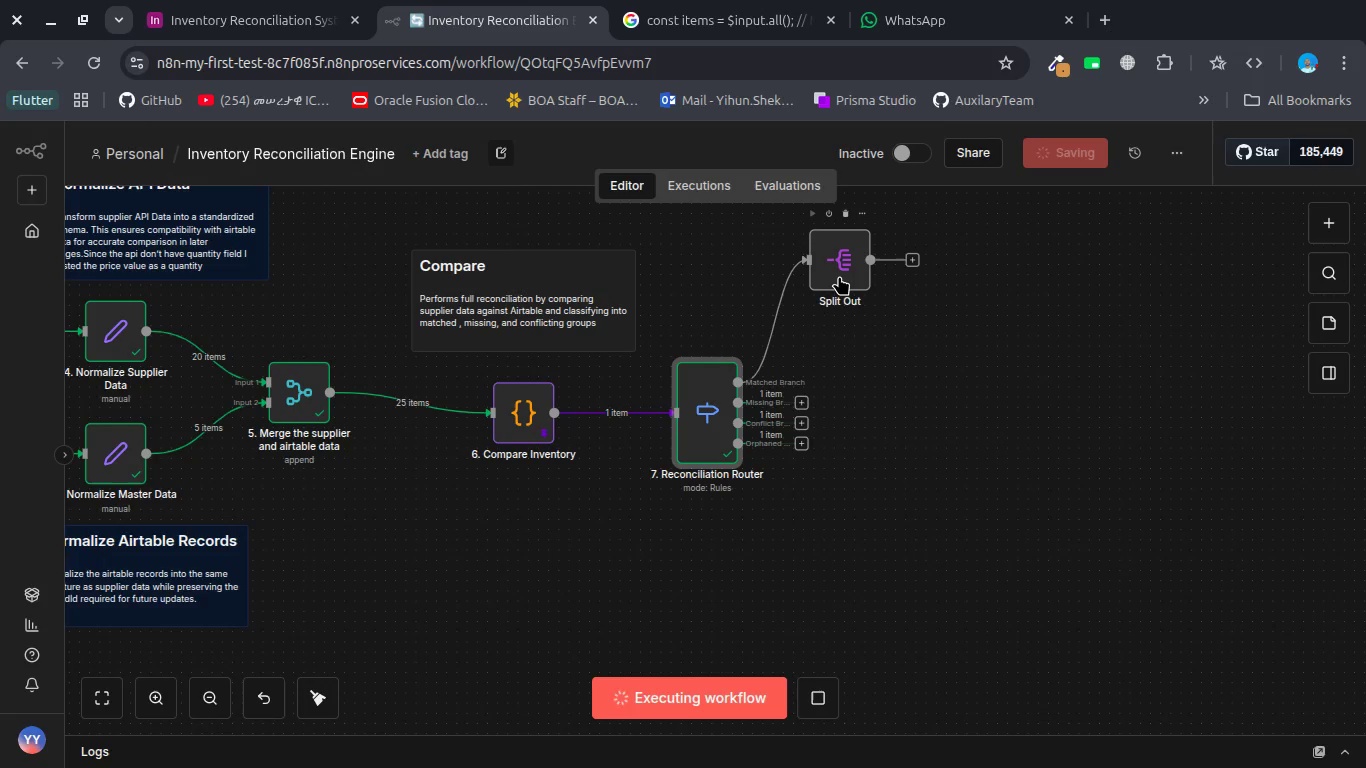 
double_click([839, 273])
 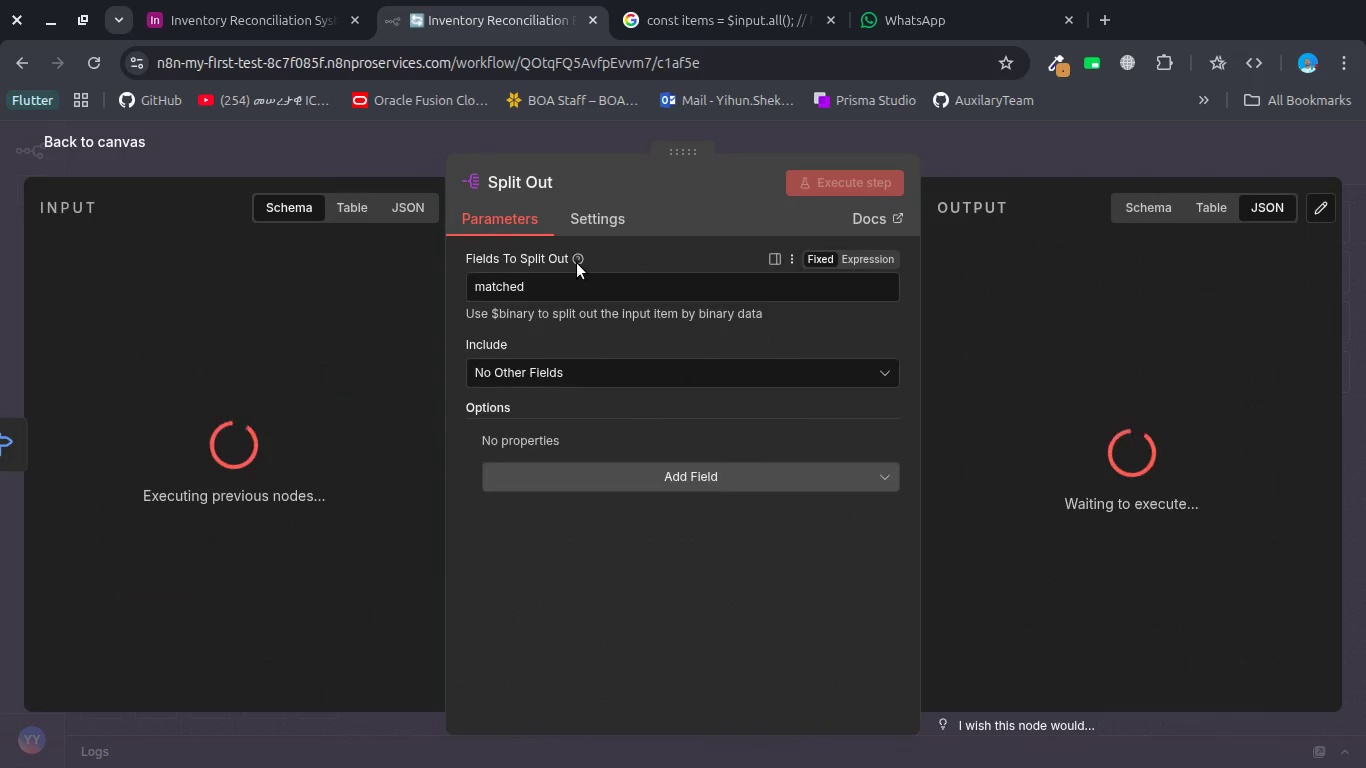 
key(Escape)
 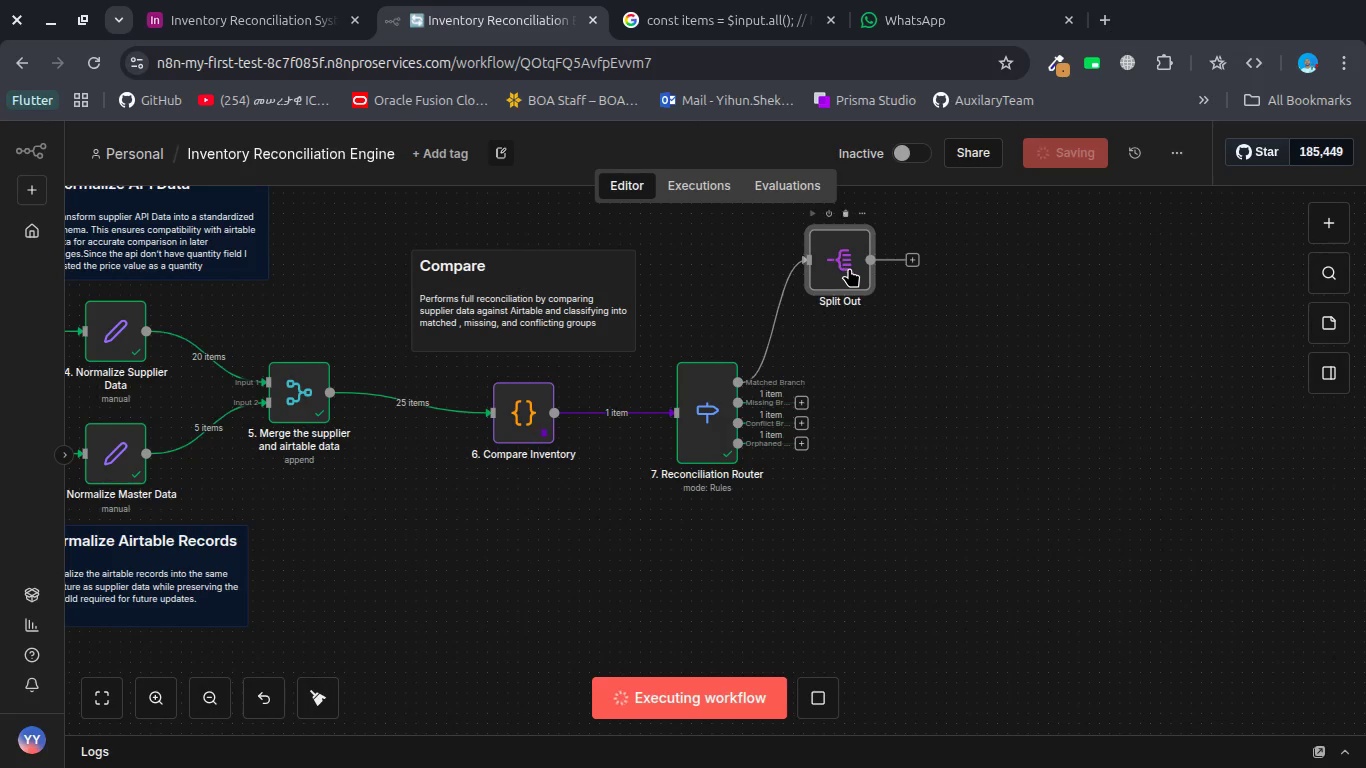 
double_click([849, 268])
 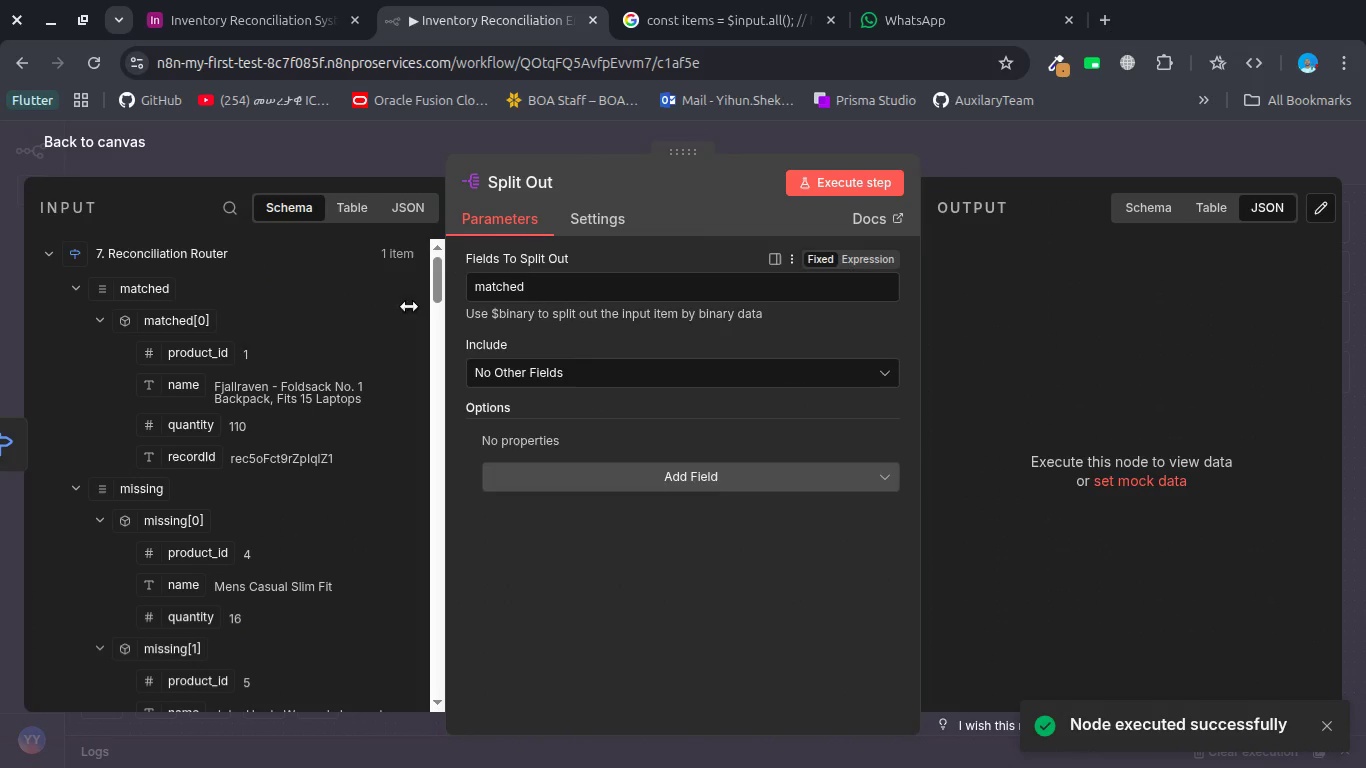 
wait(5.27)
 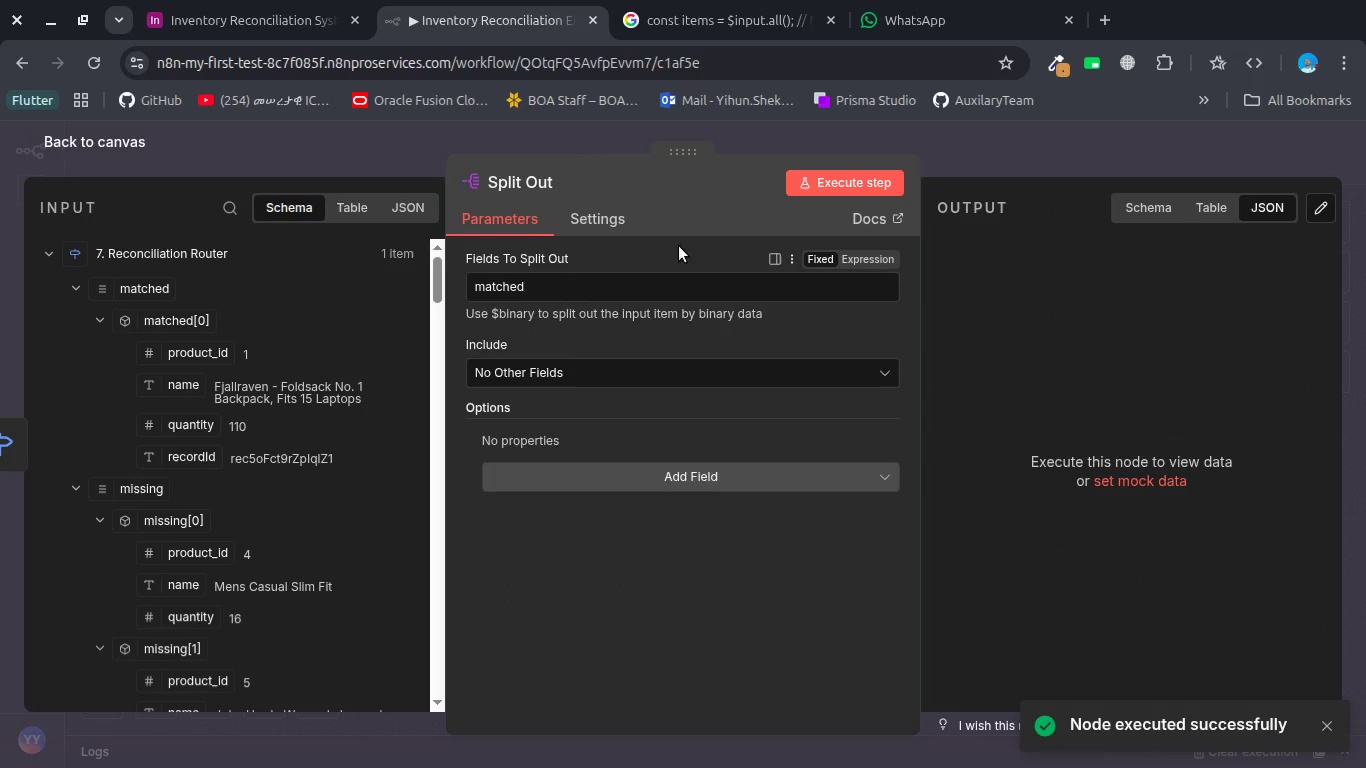 
left_click_drag(start_coordinate=[152, 286], to_coordinate=[501, 287])
 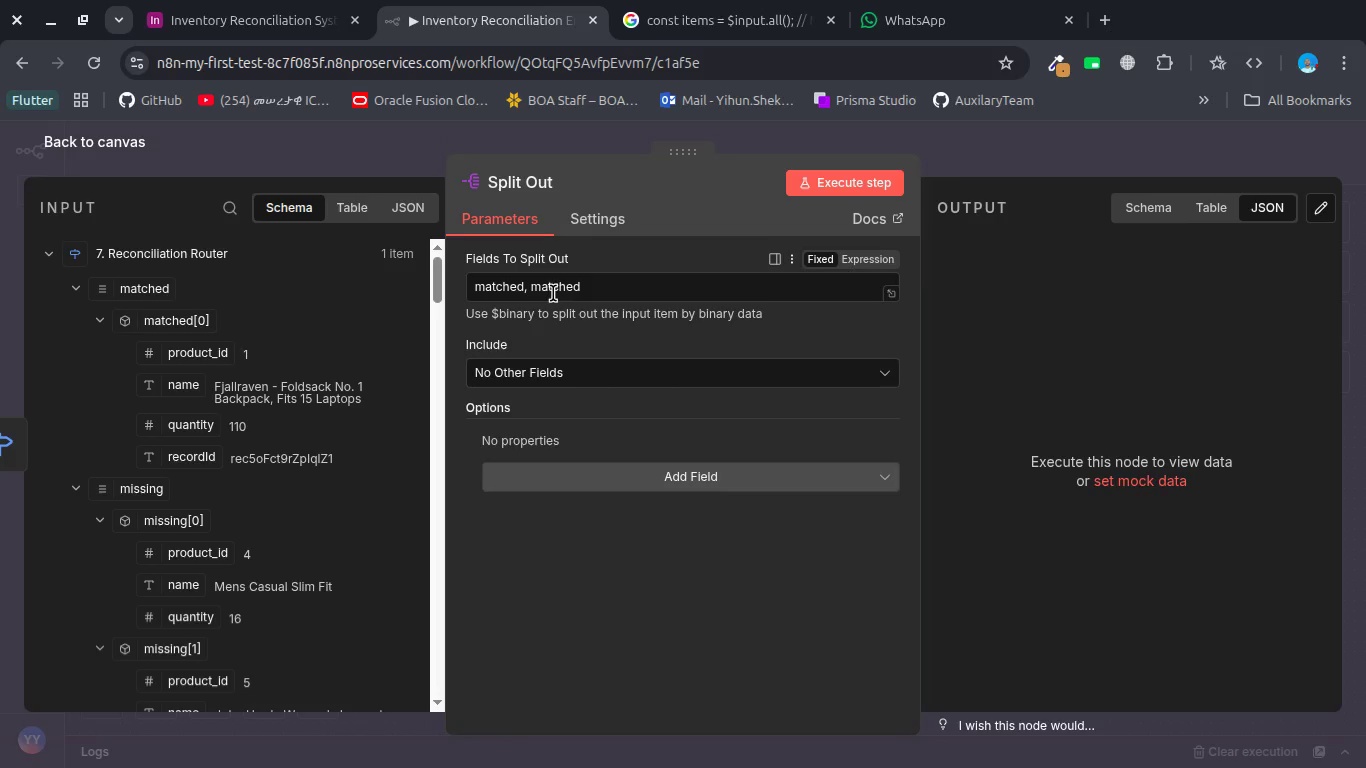 
double_click([553, 293])
 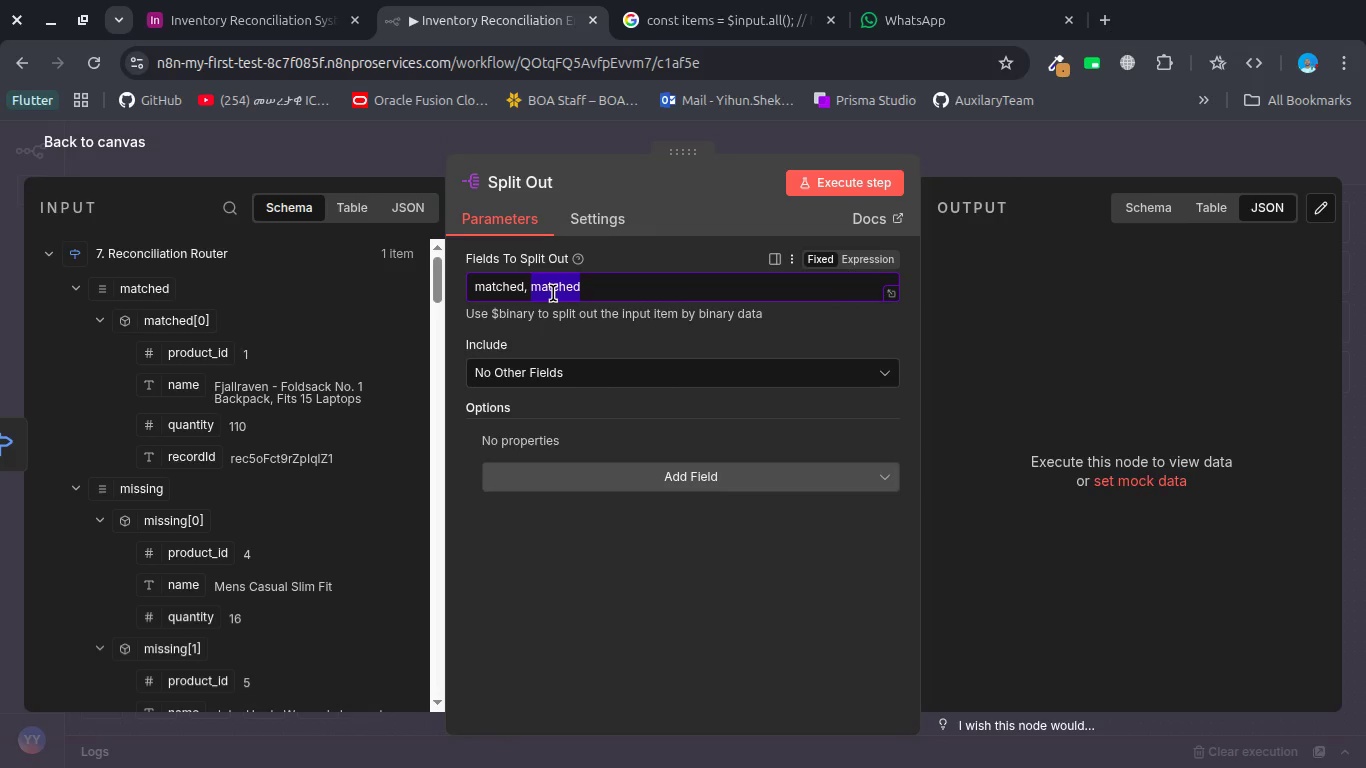 
key(Backspace)
 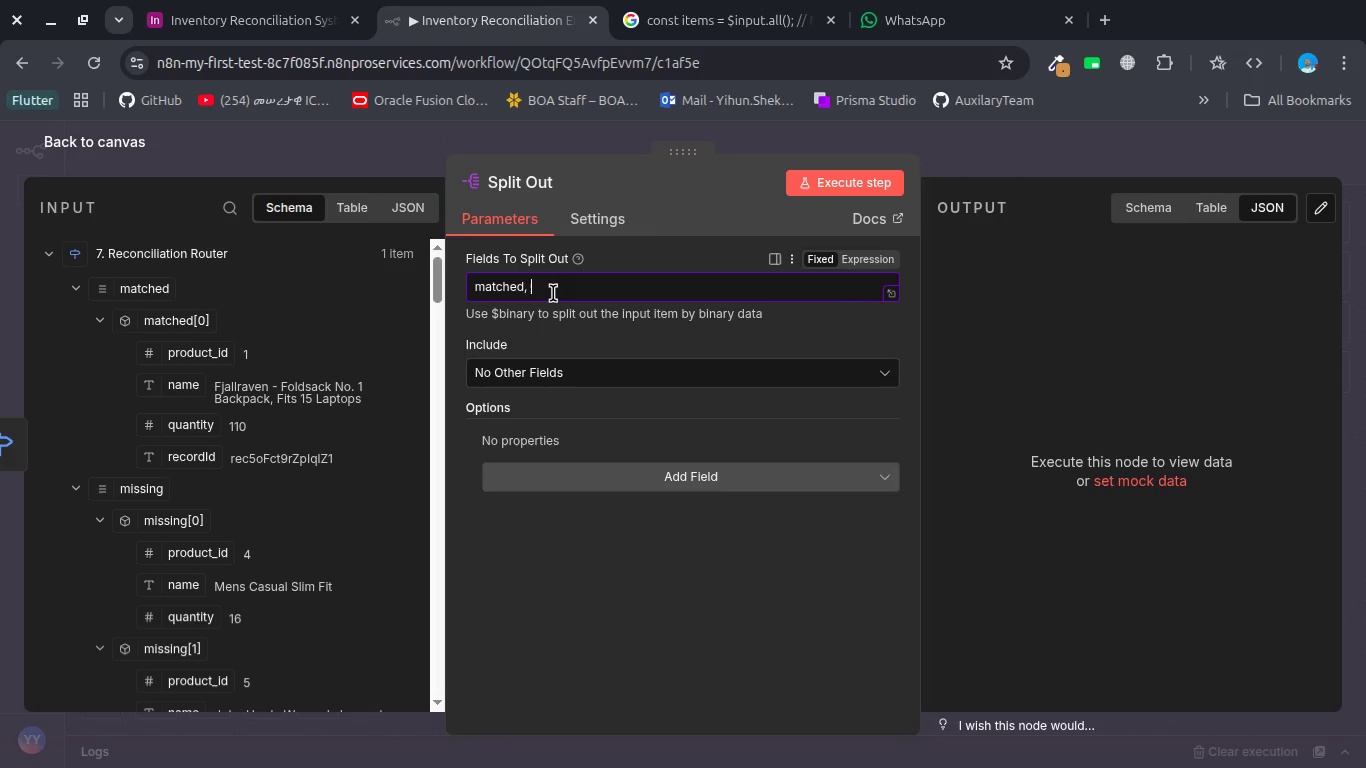 
key(Backspace)
 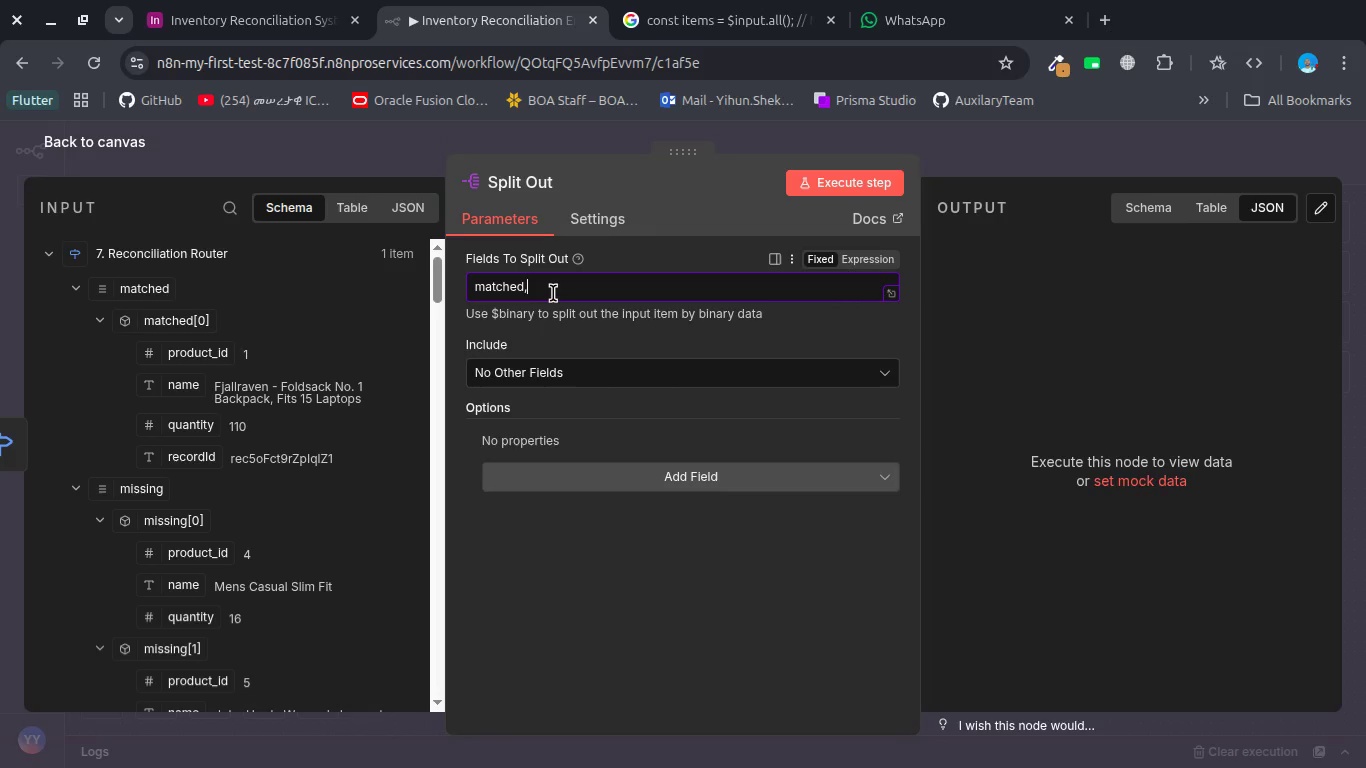 
key(Backspace)
 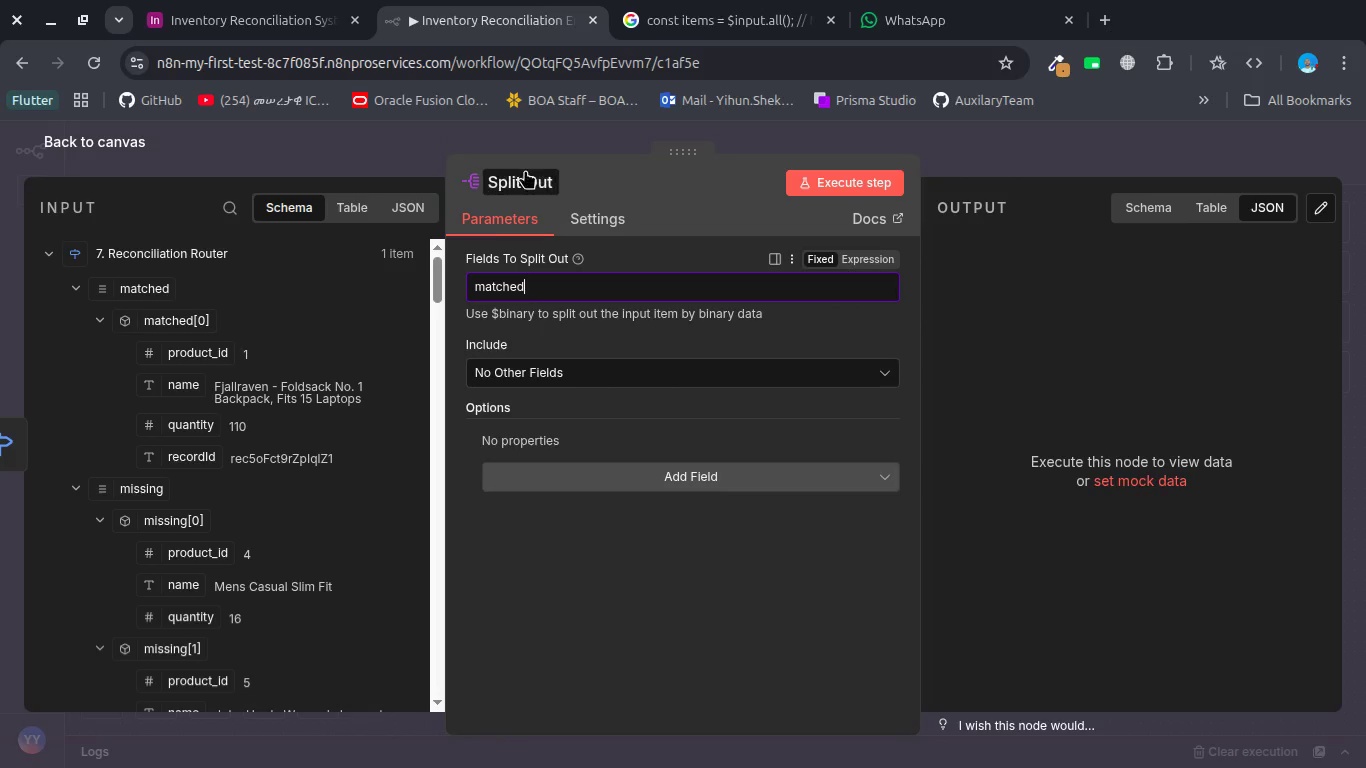 
left_click([510, 187])
 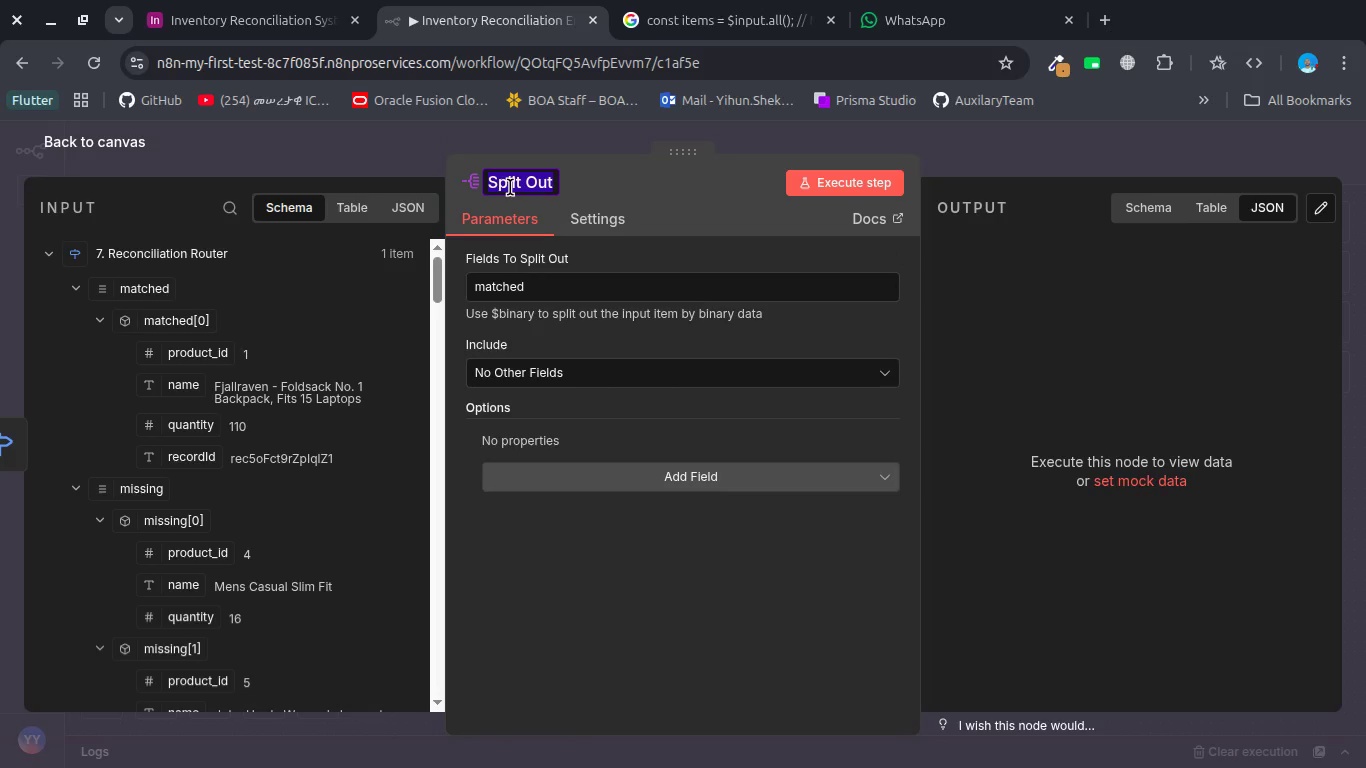 
key(ArrowLeft)
 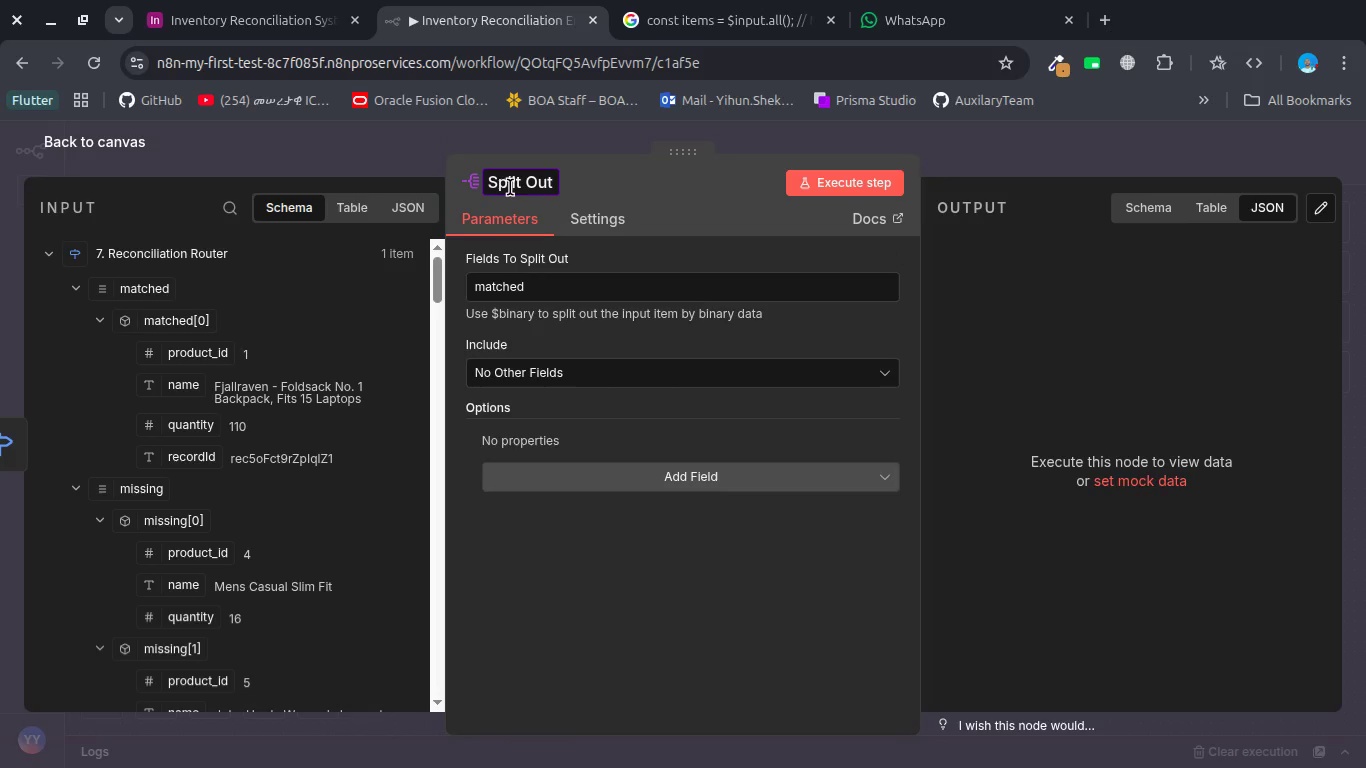 
key(8)
 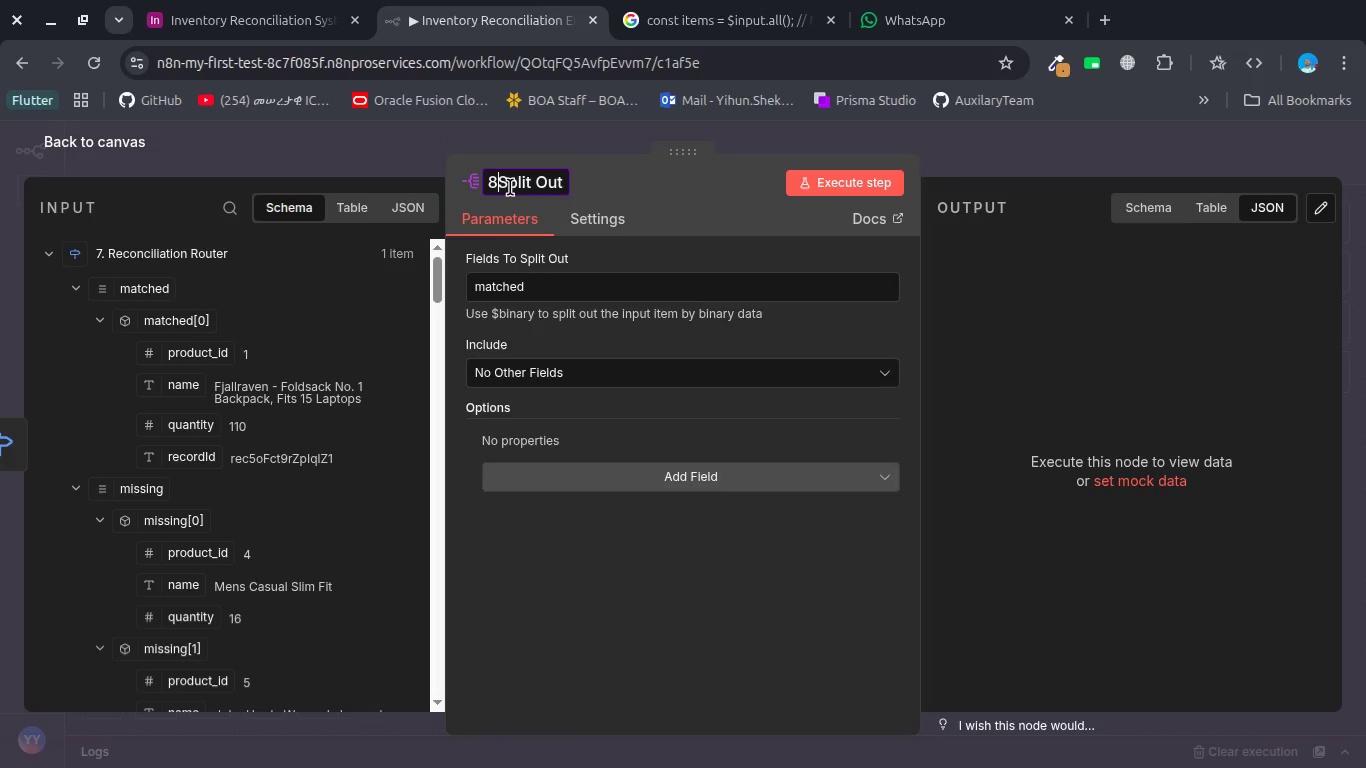 
key(Period)
 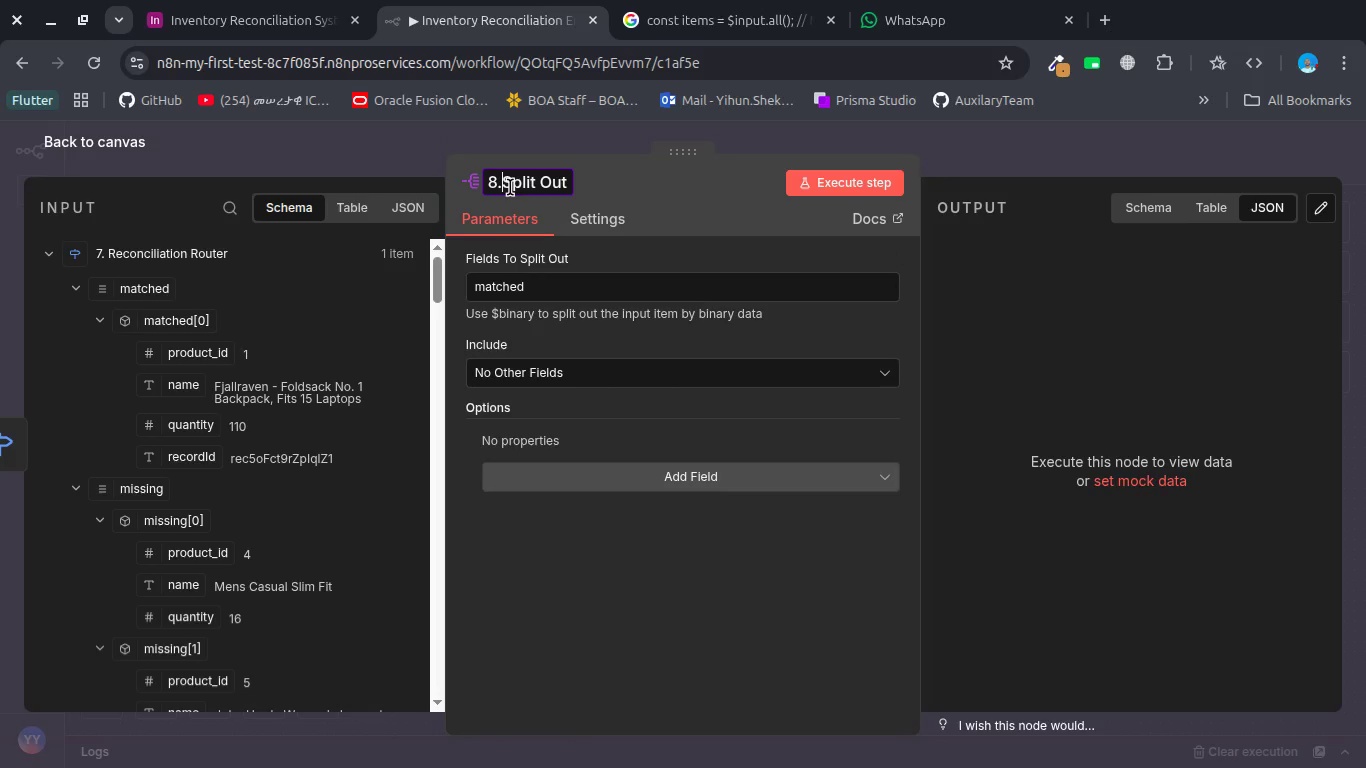 
key(Space)
 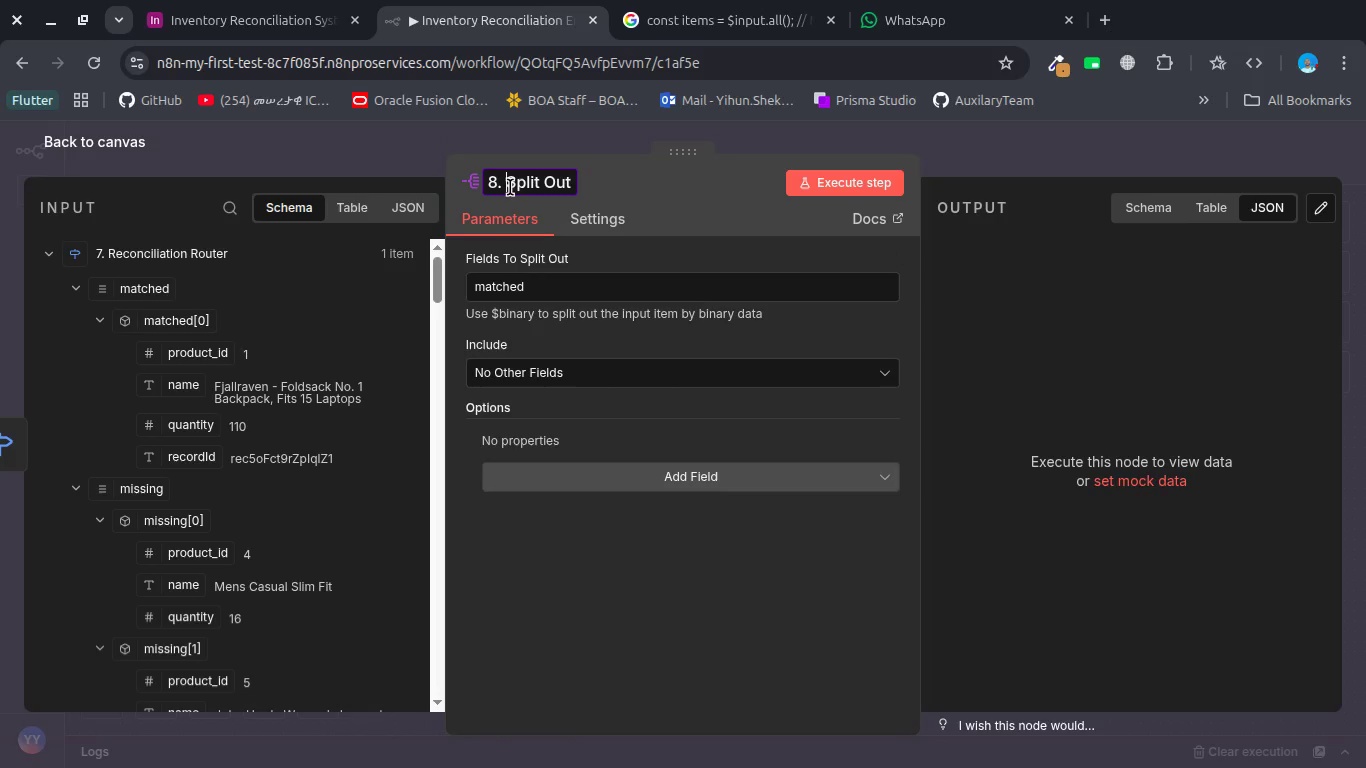 
key(Control+ArrowRight)
 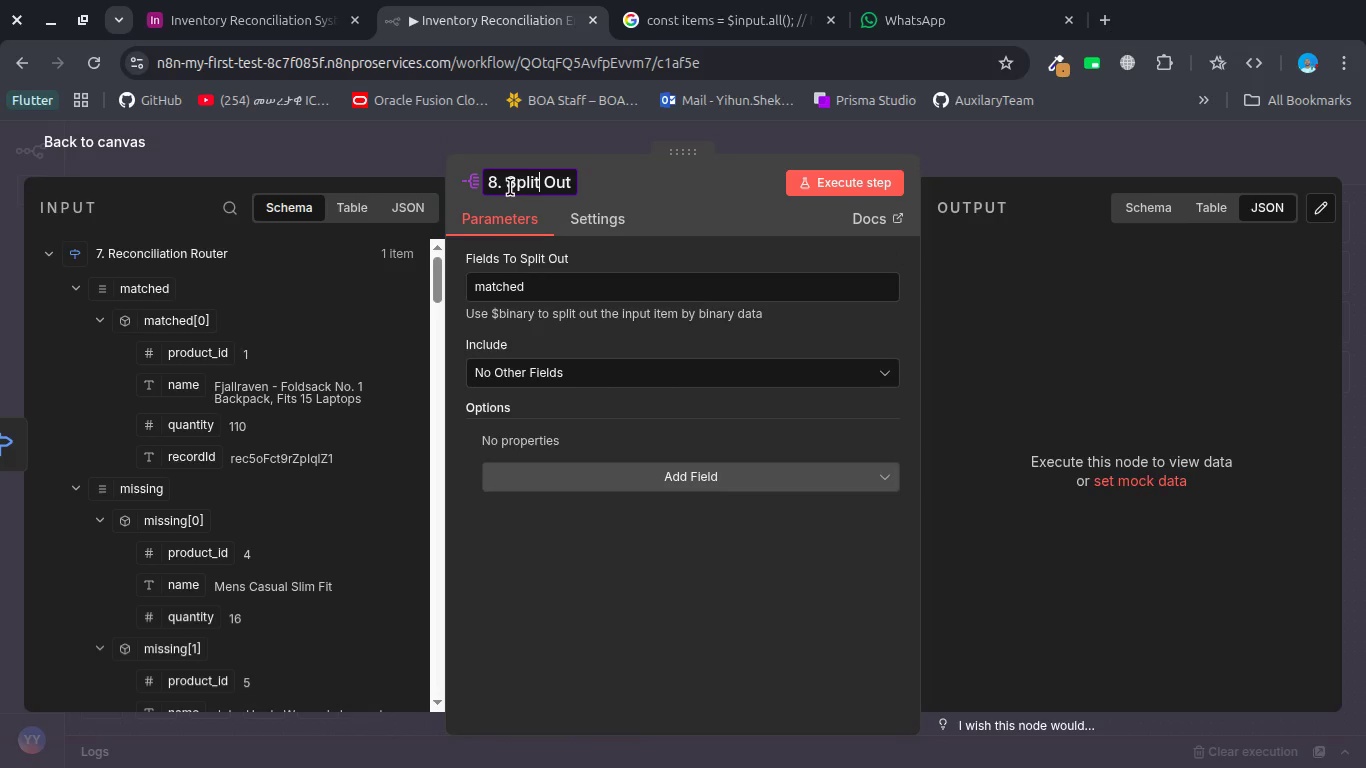 
key(Control+ArrowRight)
 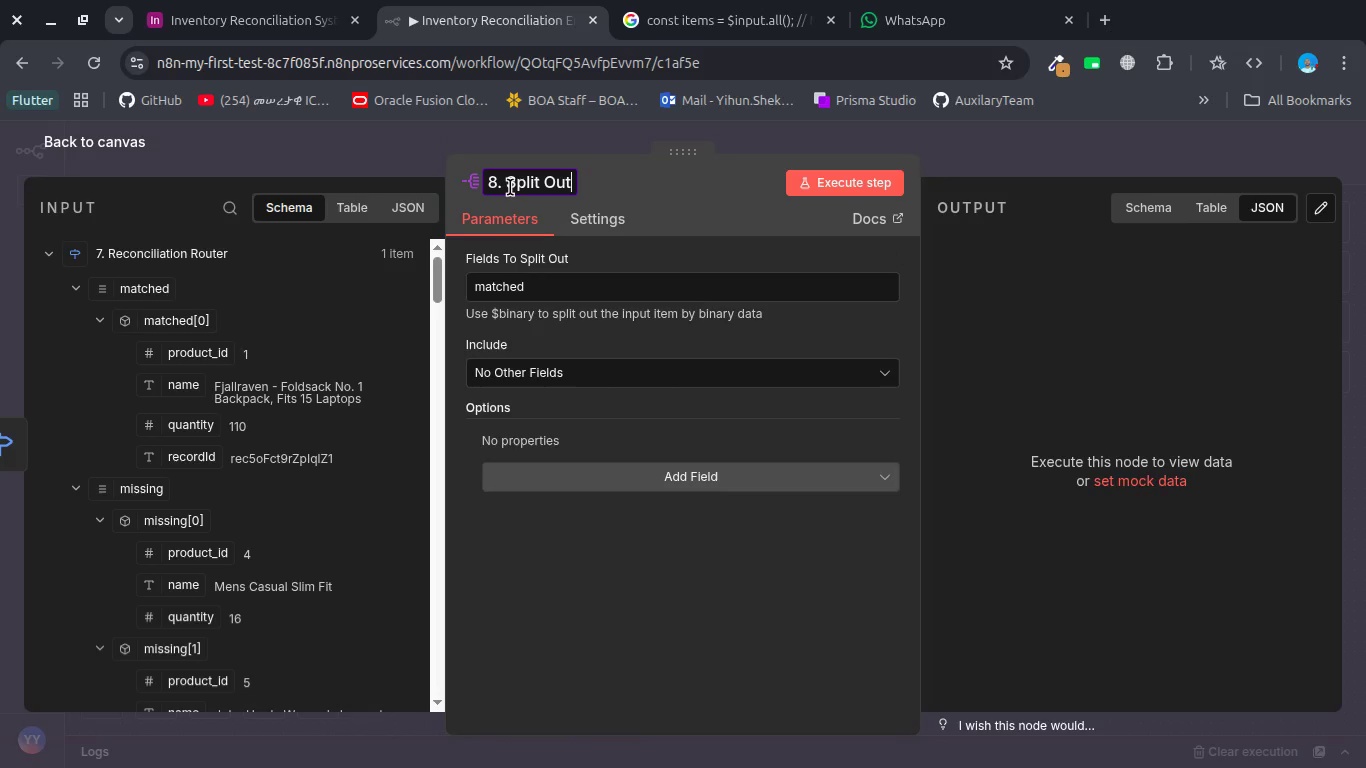 
key(Control+ArrowRight)
 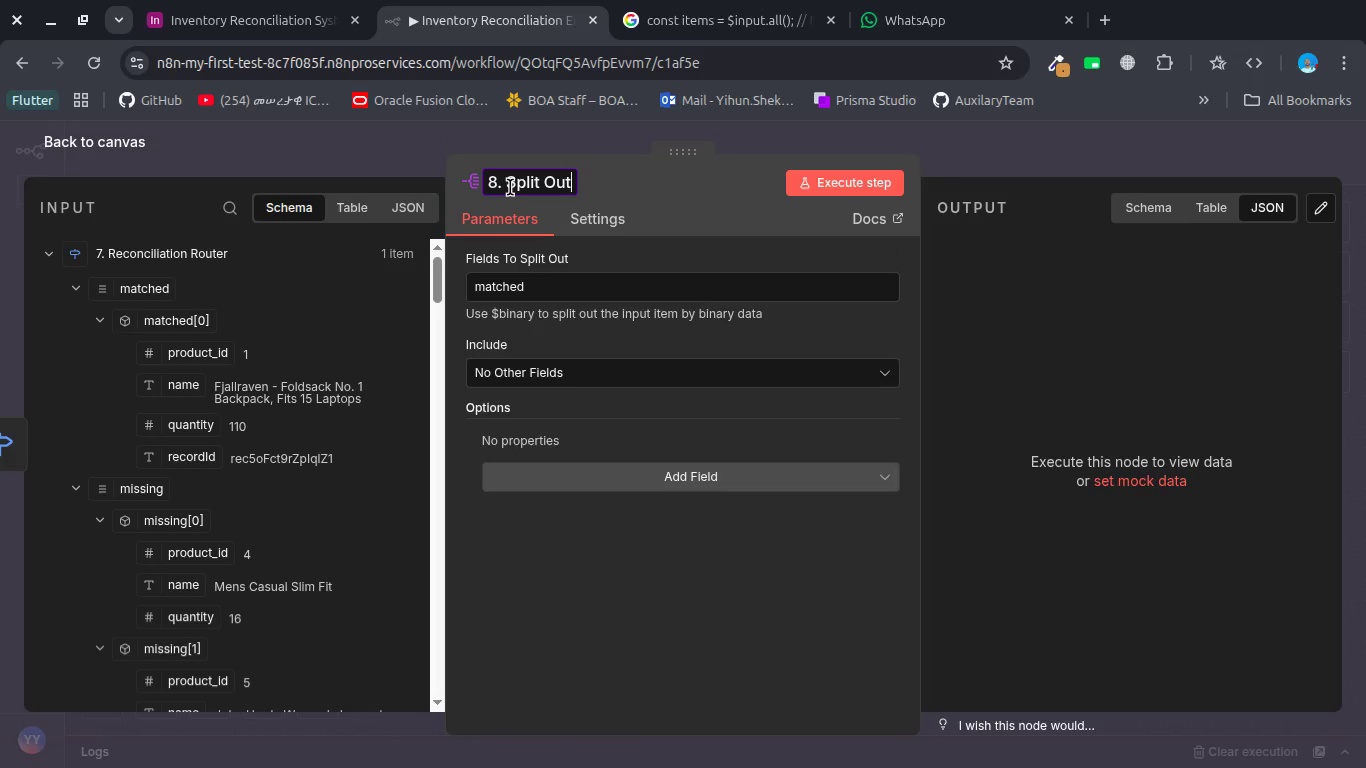 
type( Matched I)
key(Backspace)
 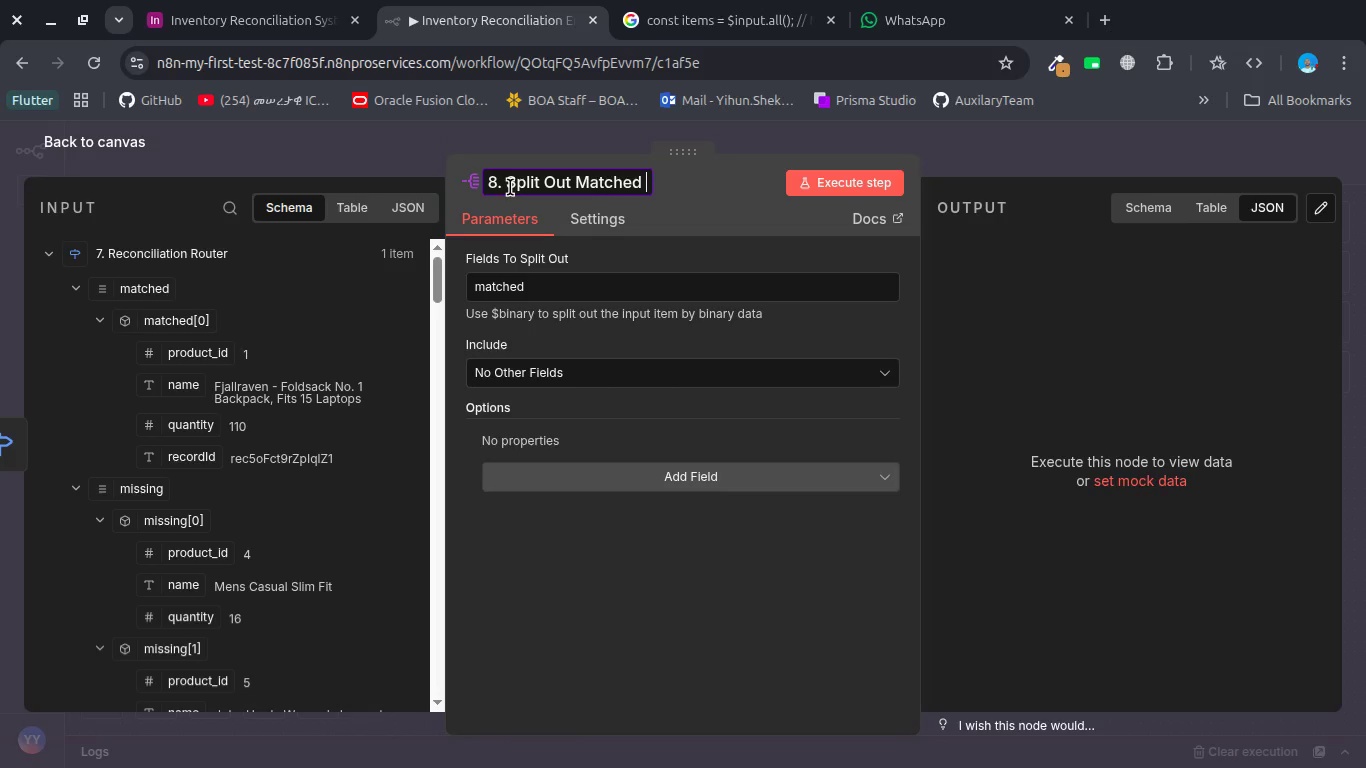 
type(Items)
 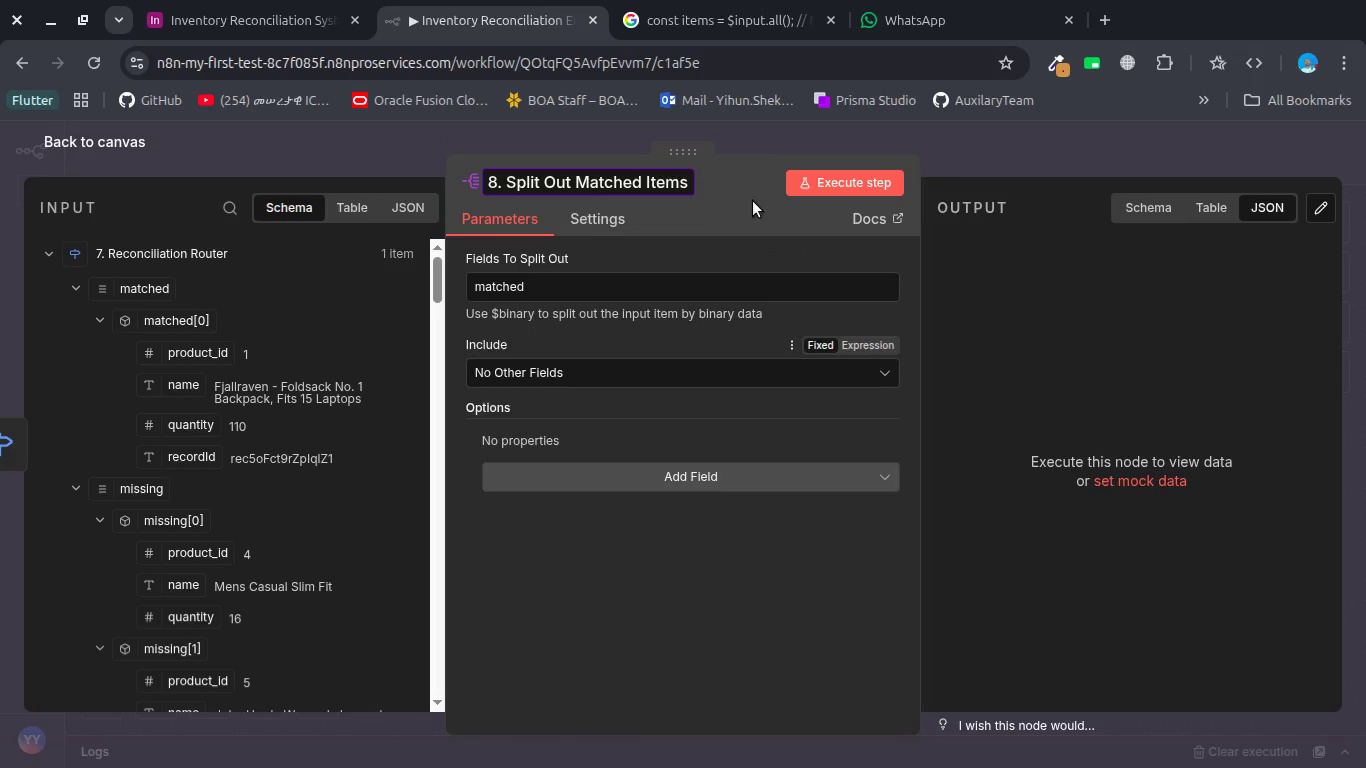 
left_click([802, 186])
 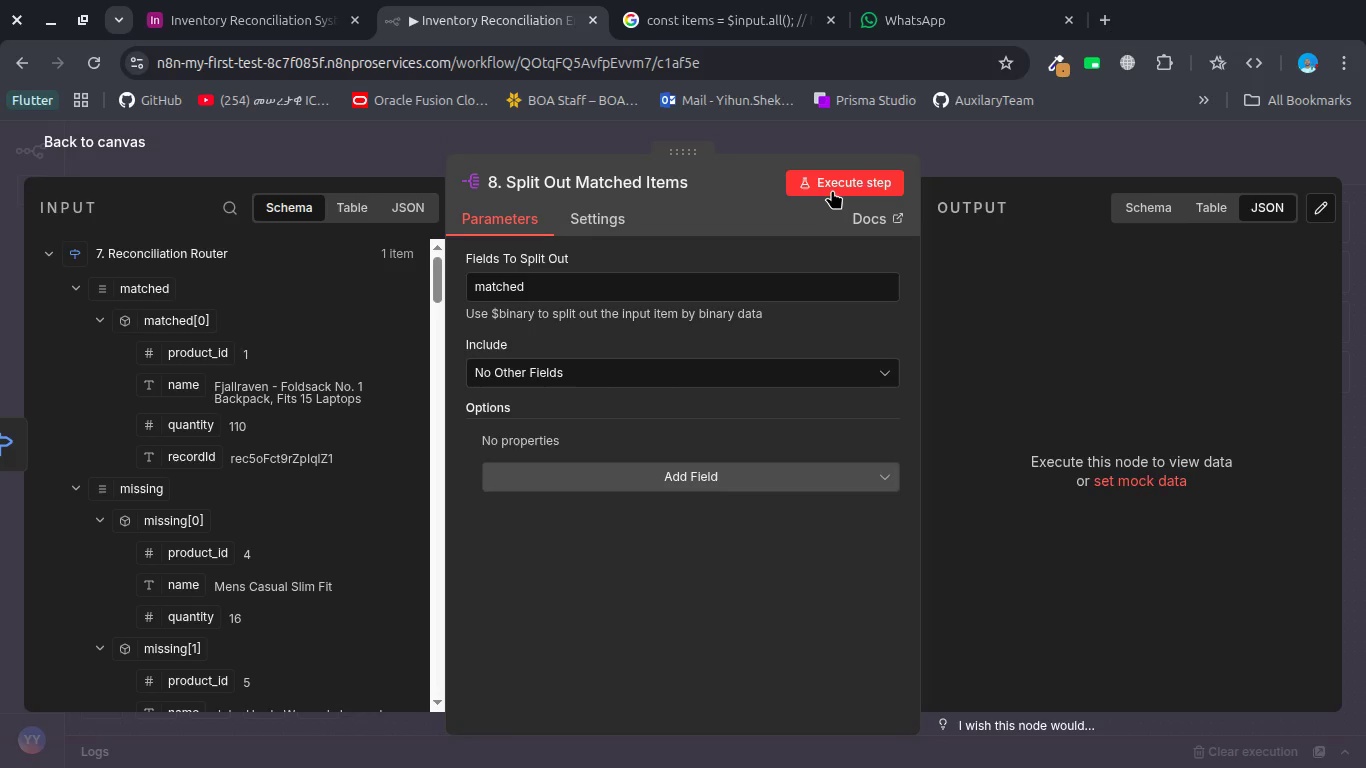 
left_click([831, 186])
 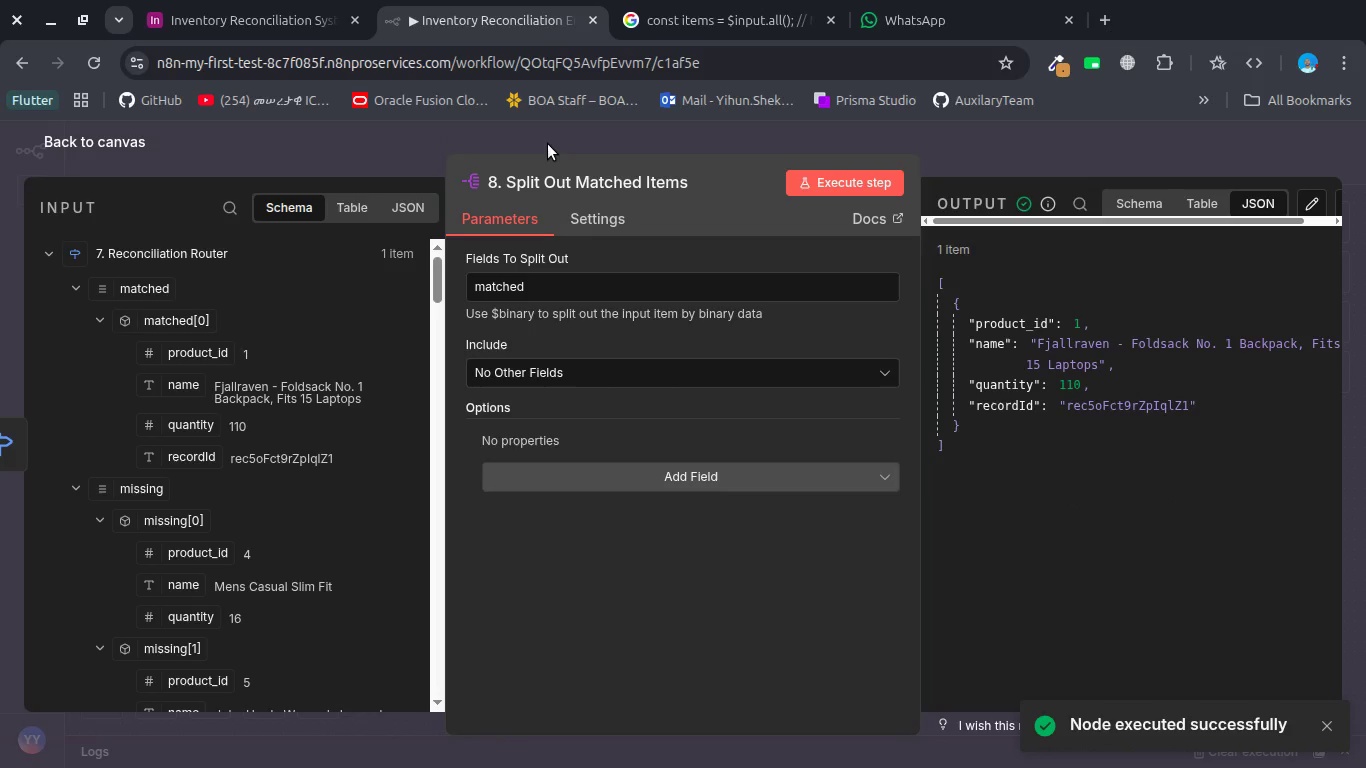 
left_click([548, 144])
 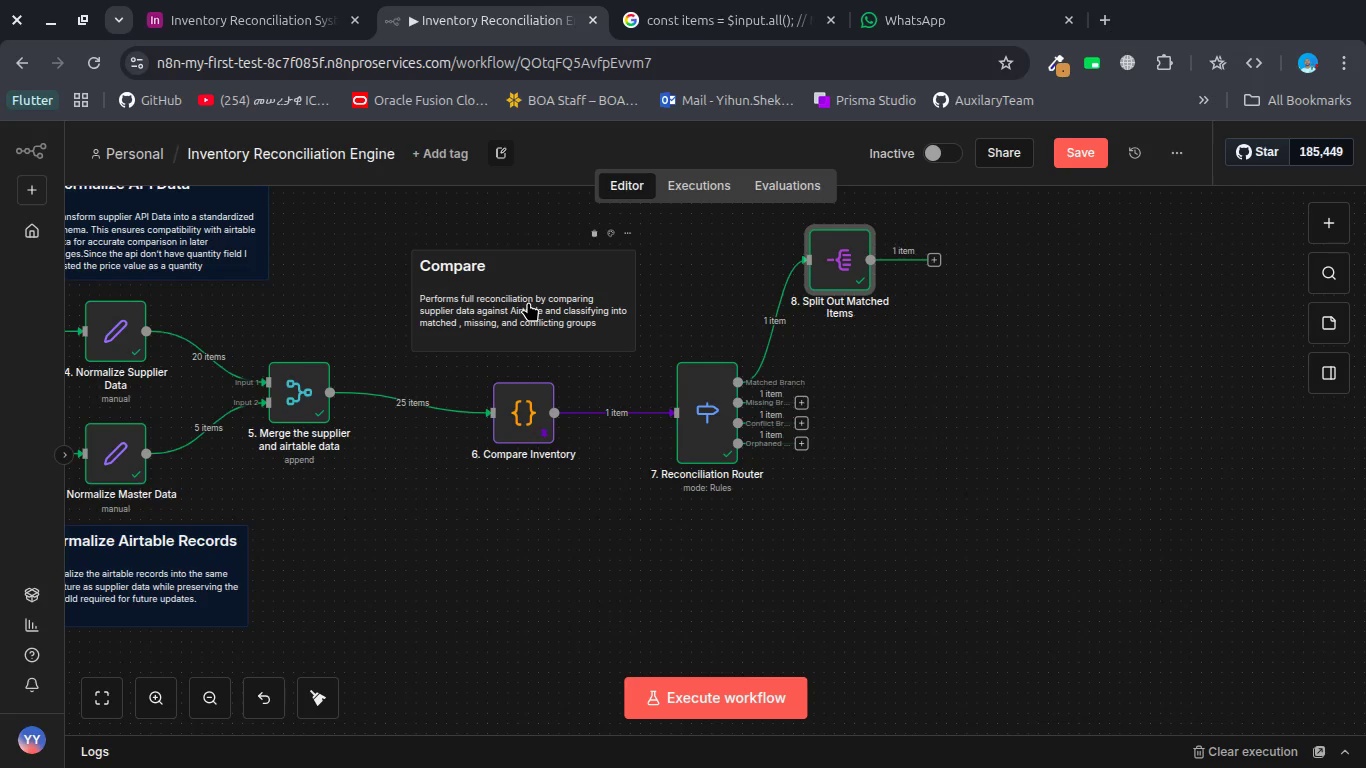 
wait(17.92)
 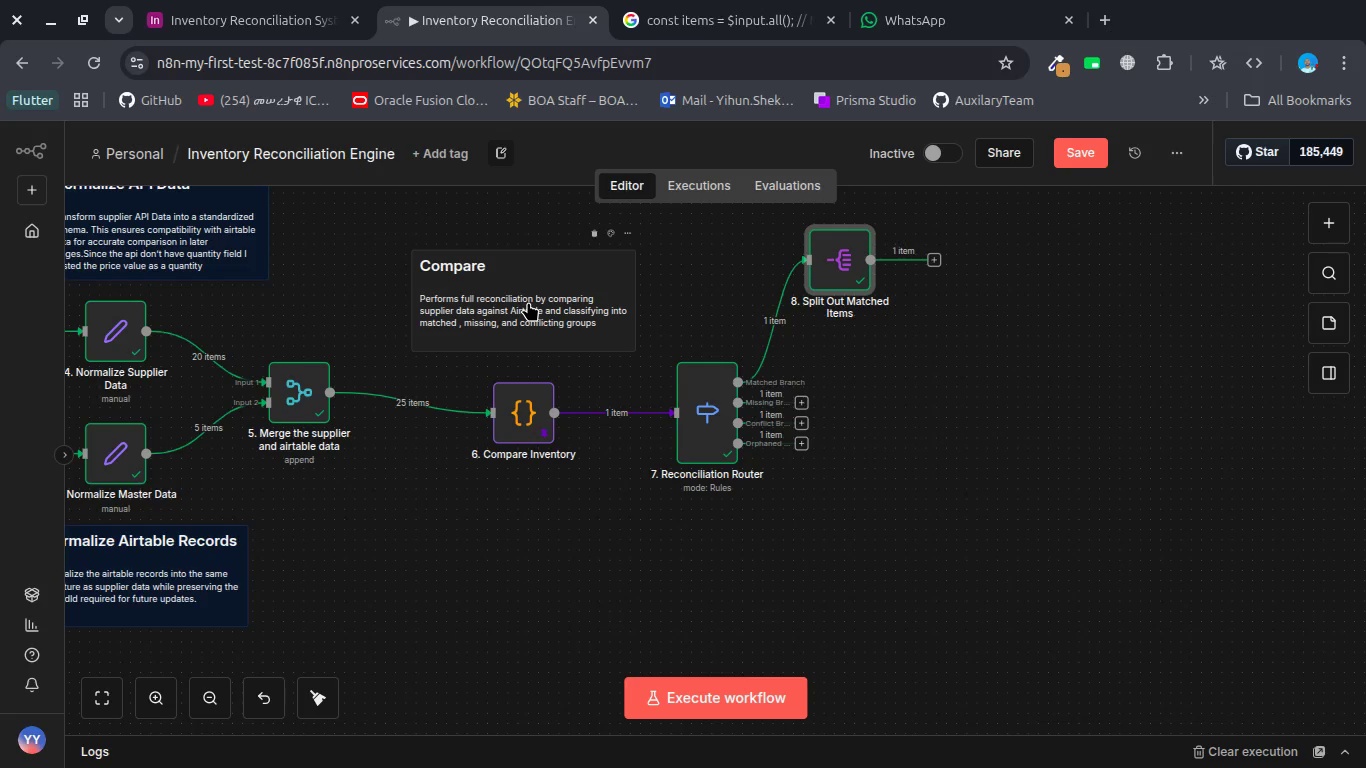 
left_click([935, 258])
 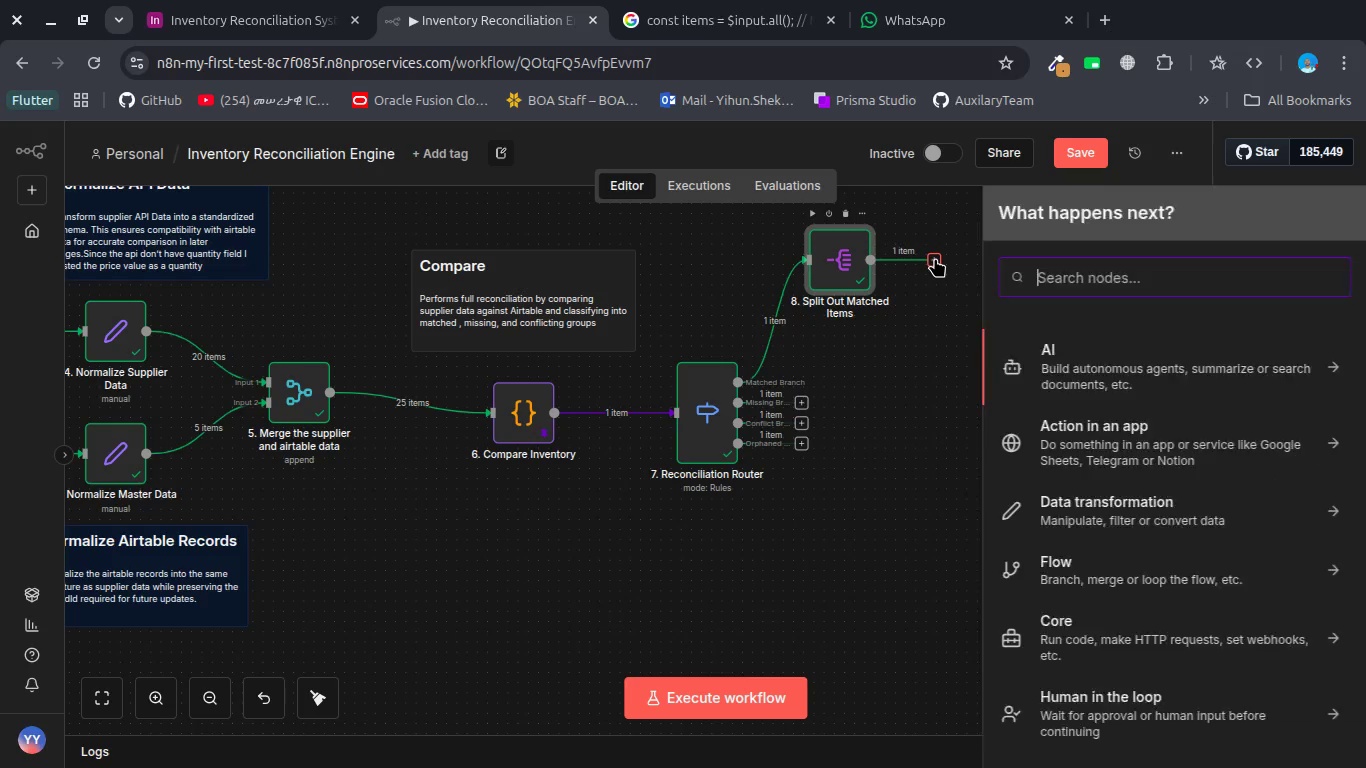 
type(air)
 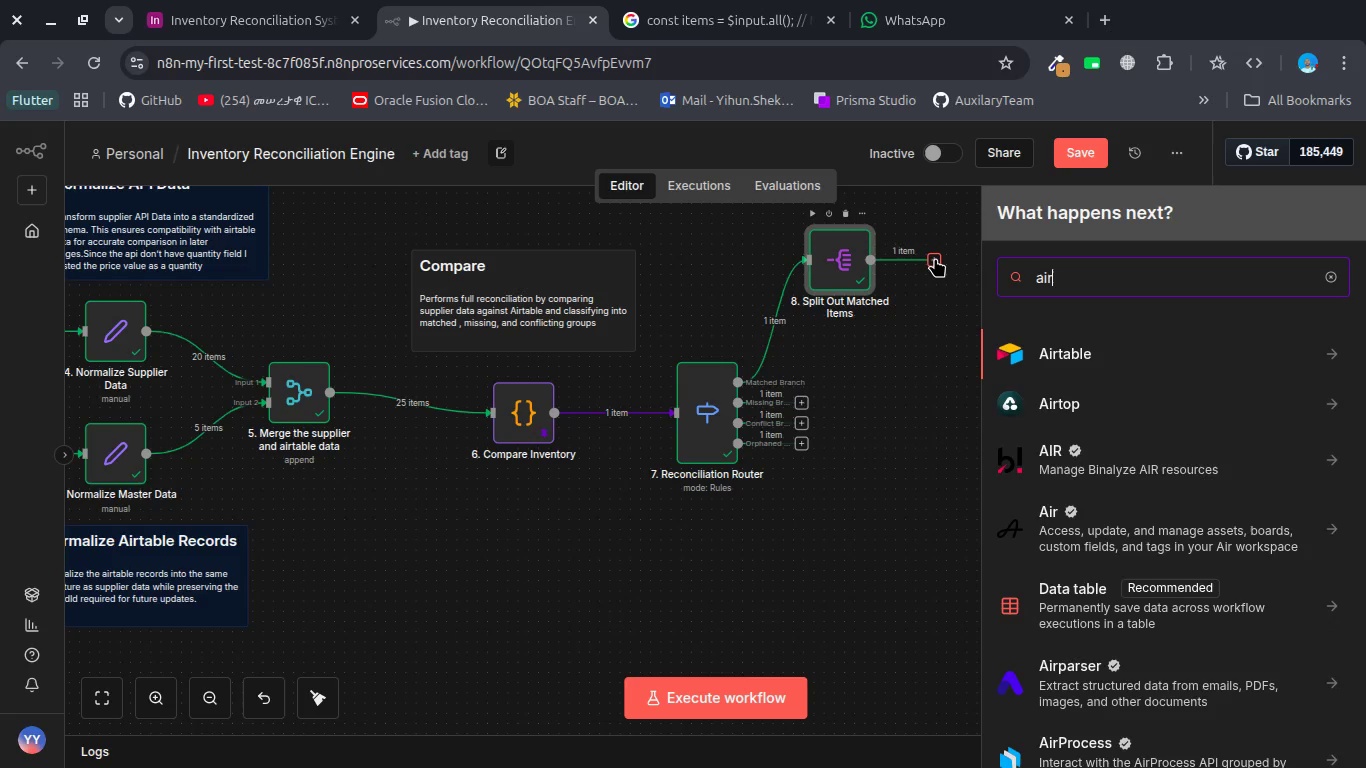 
key(Enter)
 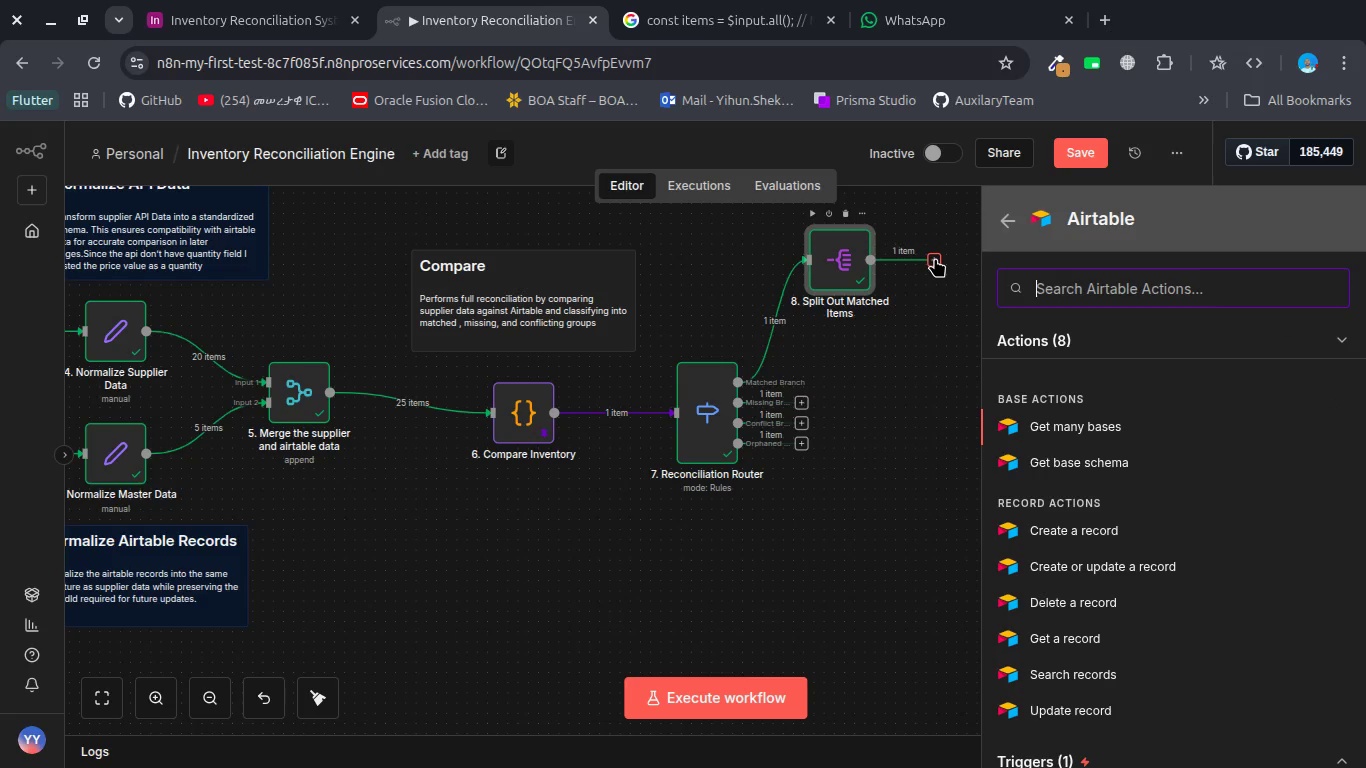 
type(up)
 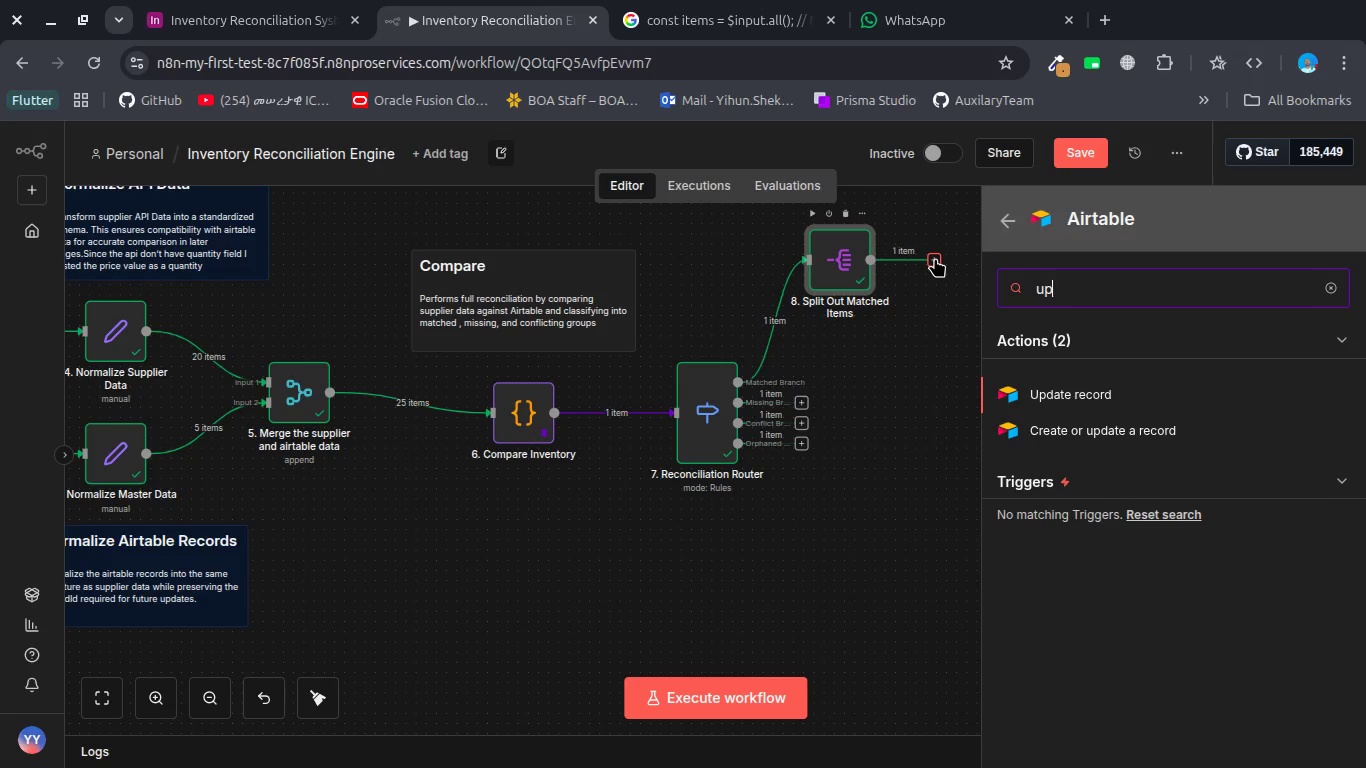 
key(Enter)
 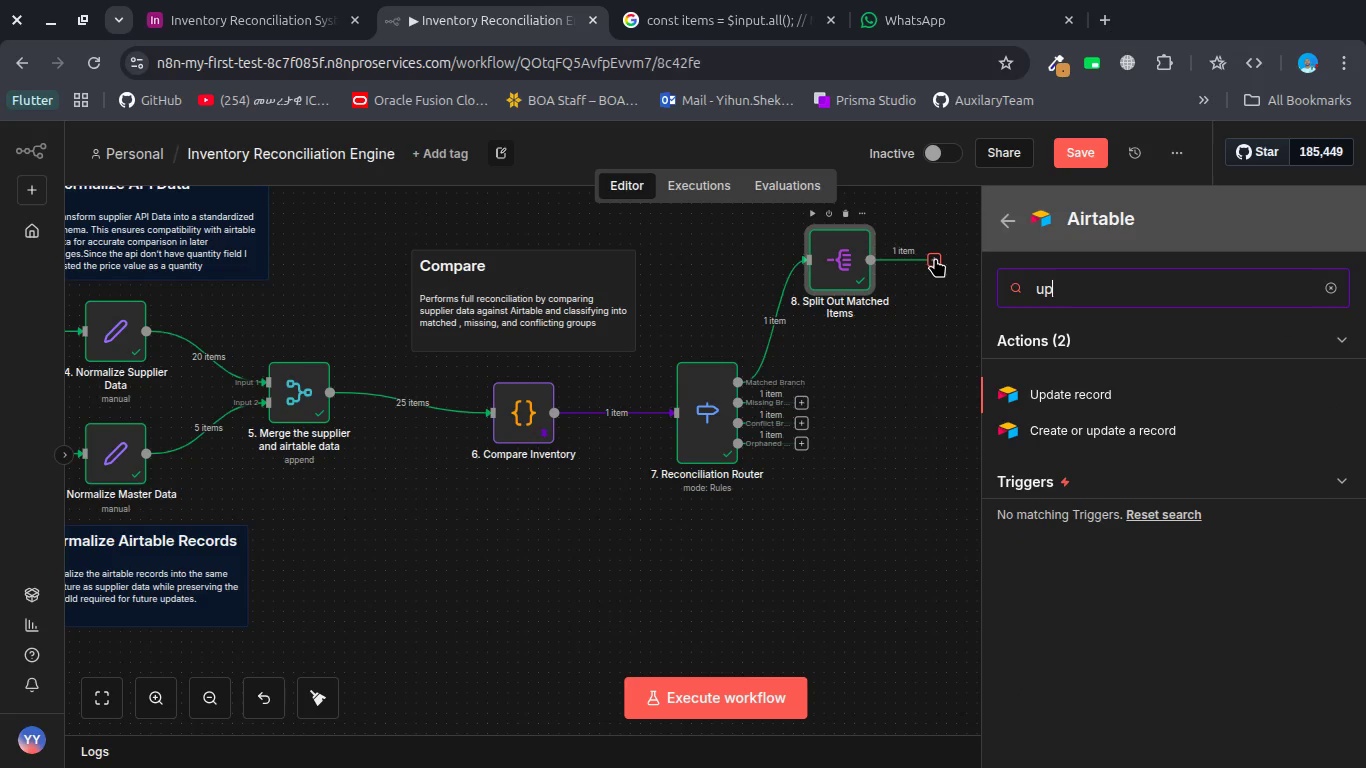 
key(Enter)
 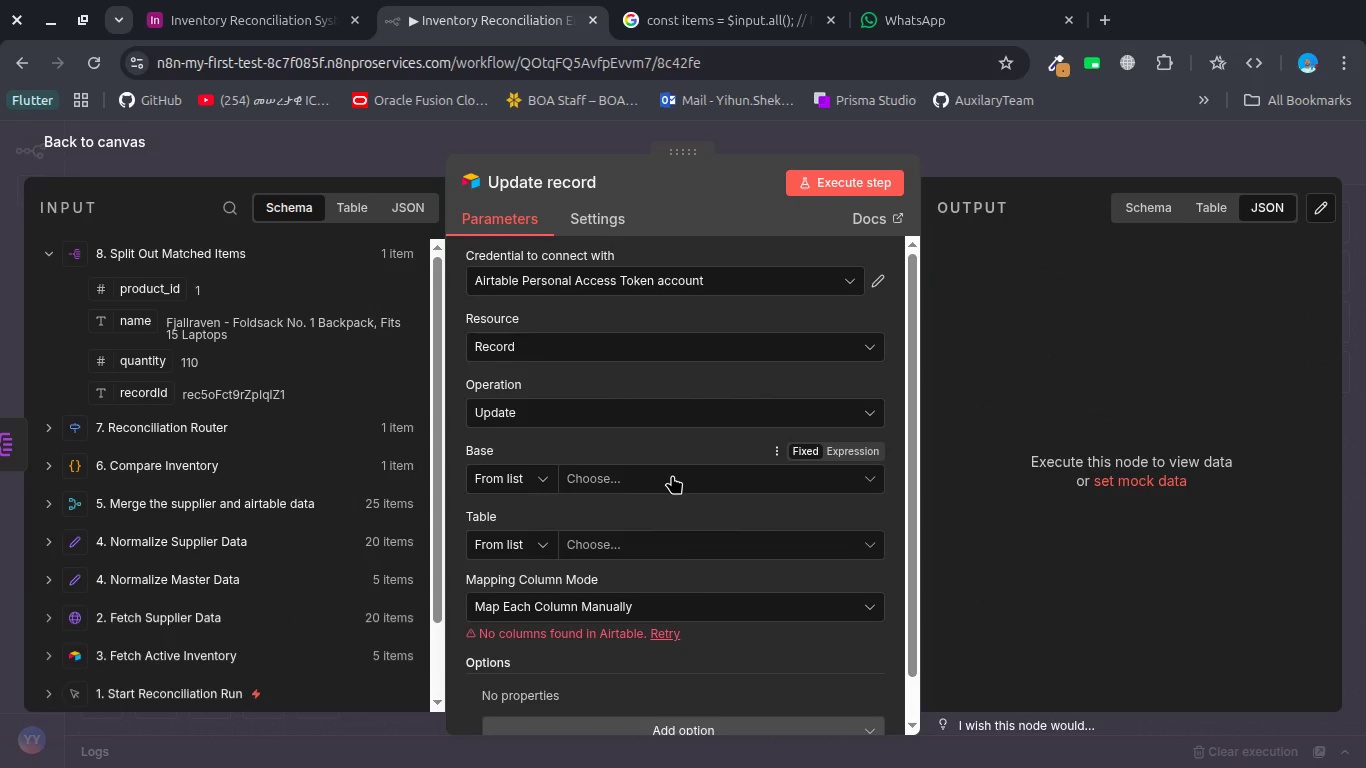 
left_click([672, 475])
 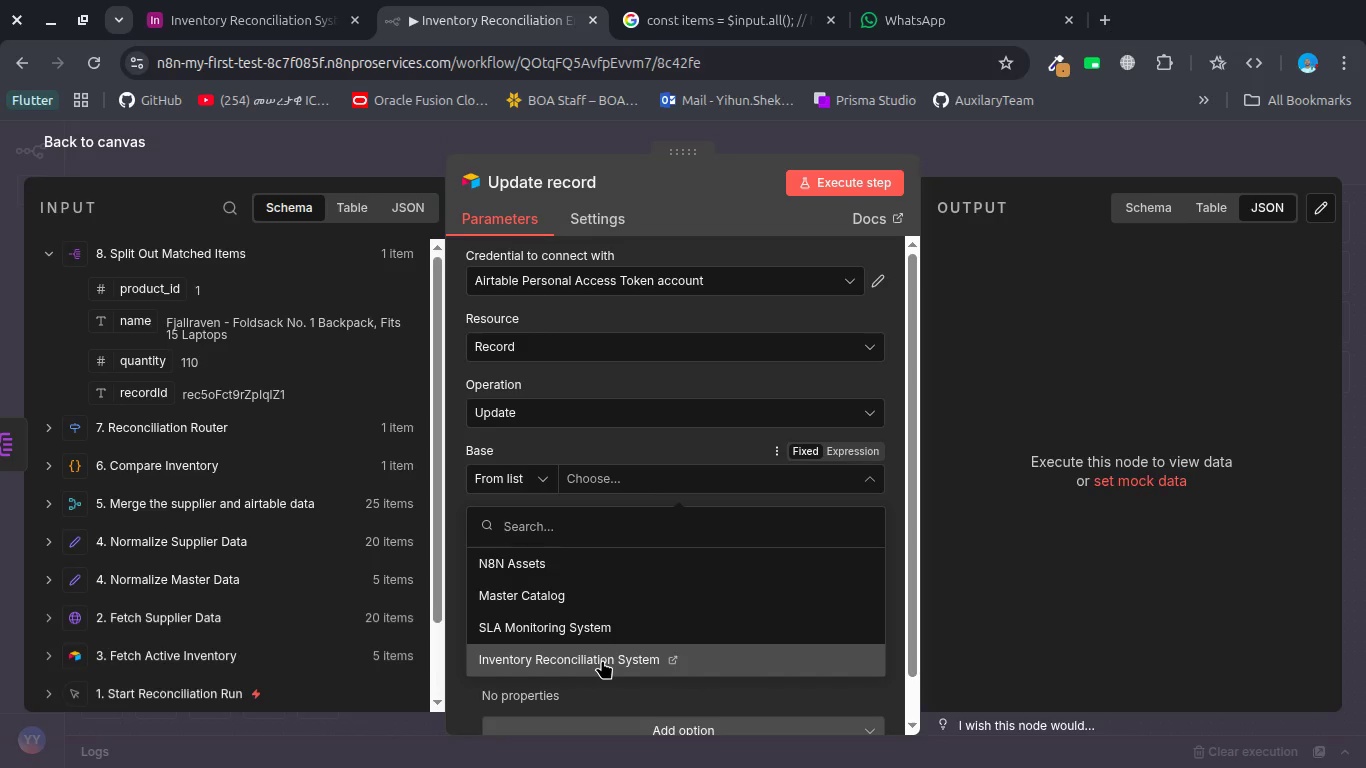 
left_click([601, 659])
 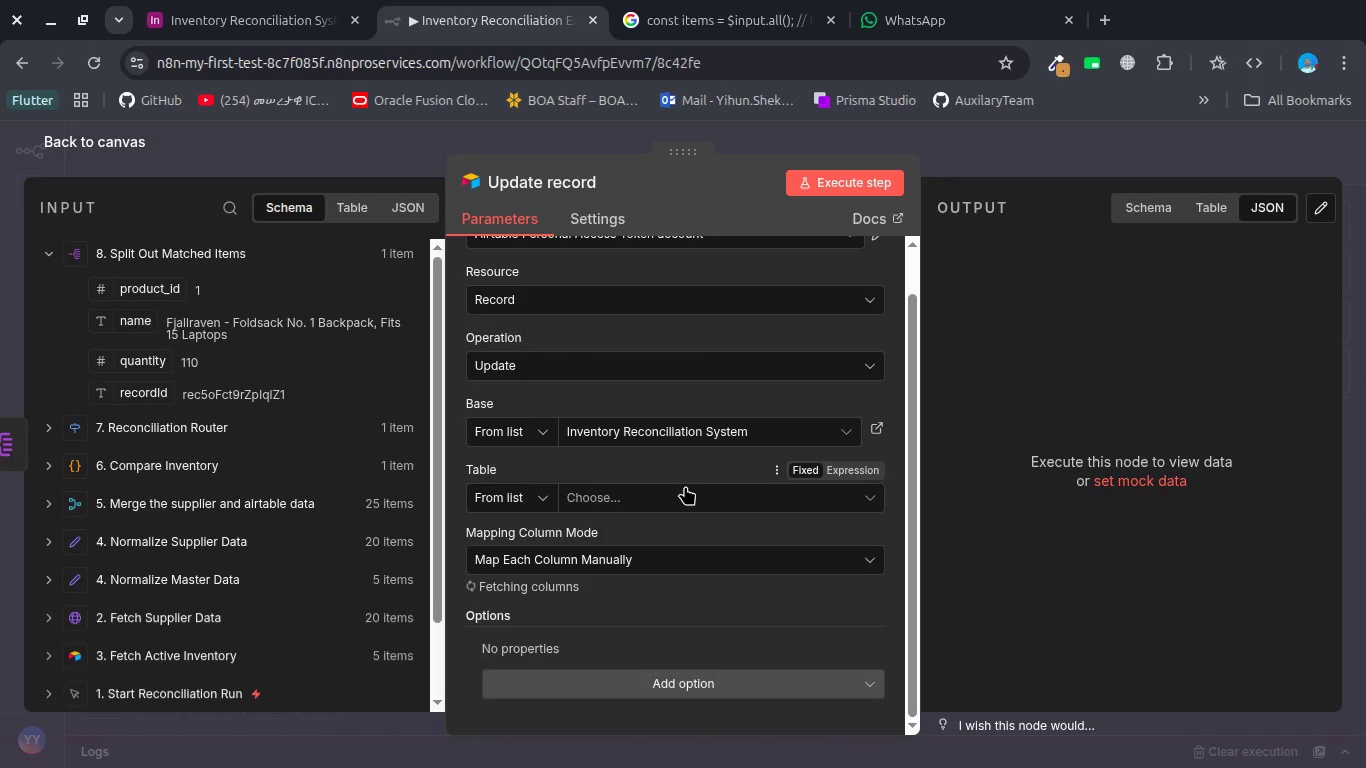 
left_click([686, 497])
 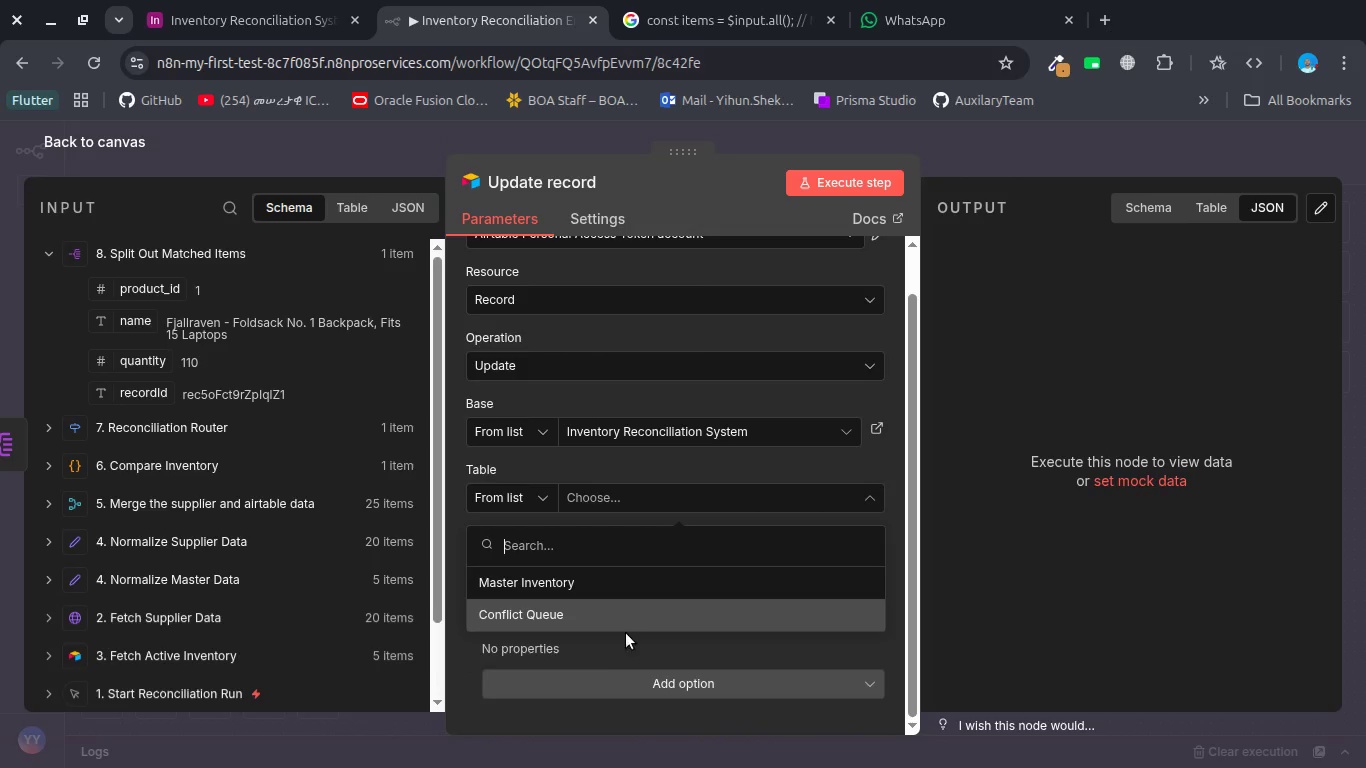 
left_click([629, 584])
 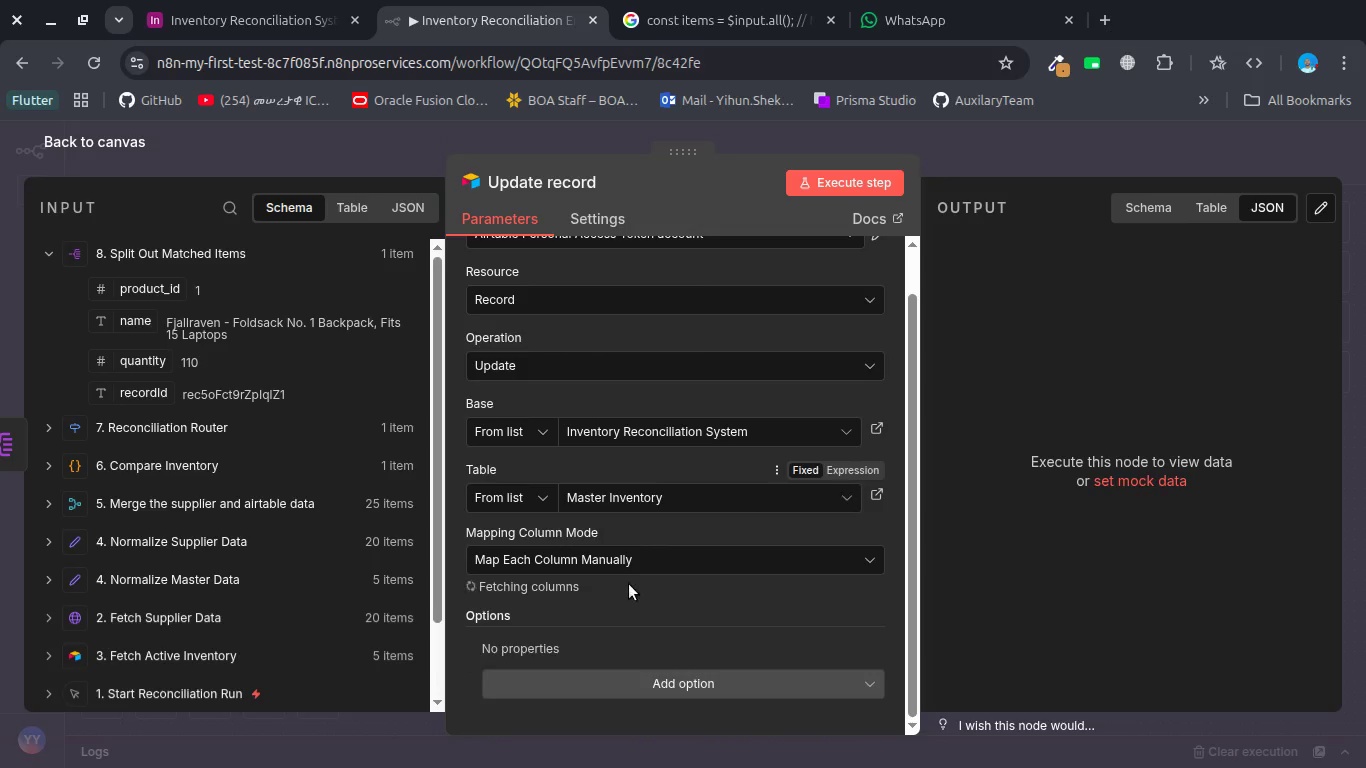 
mouse_move([622, 539])
 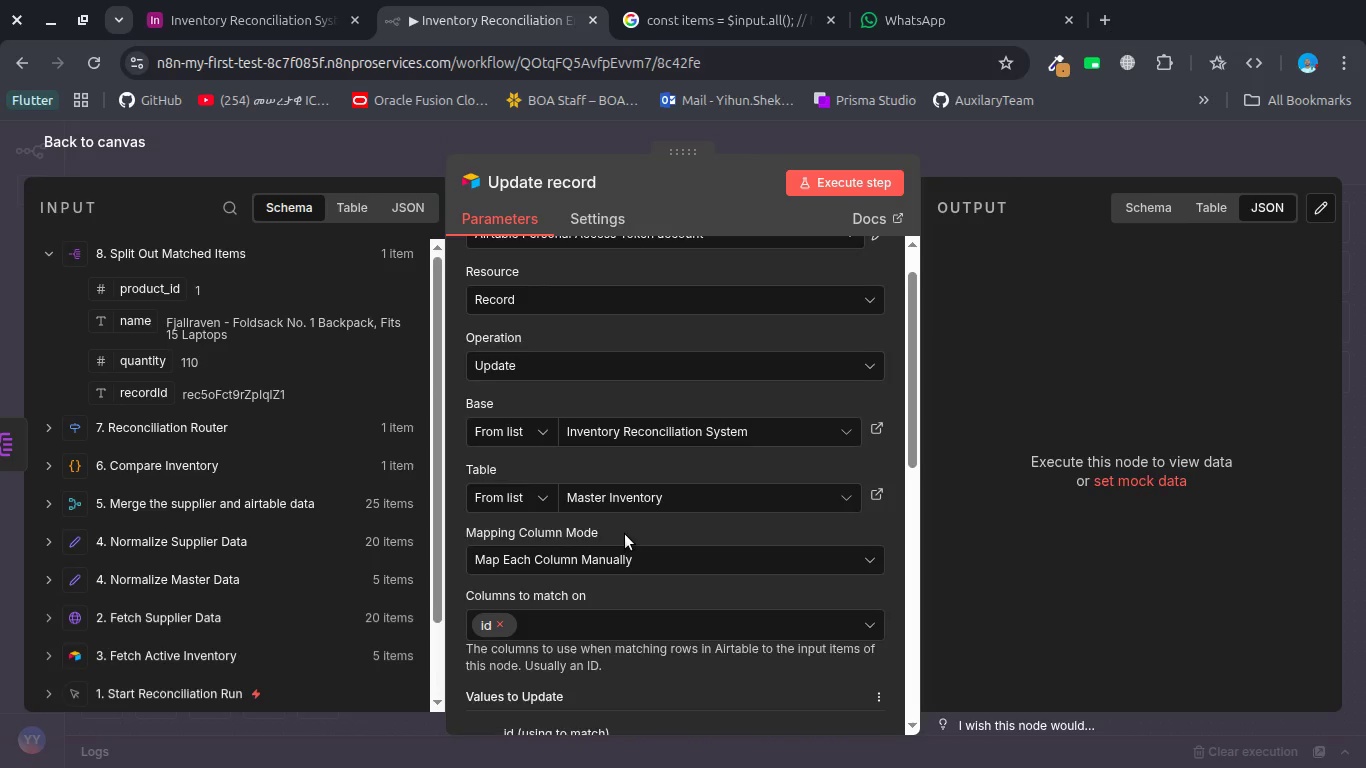 
scroll: coordinate [625, 534], scroll_direction: down, amount: 1.0
 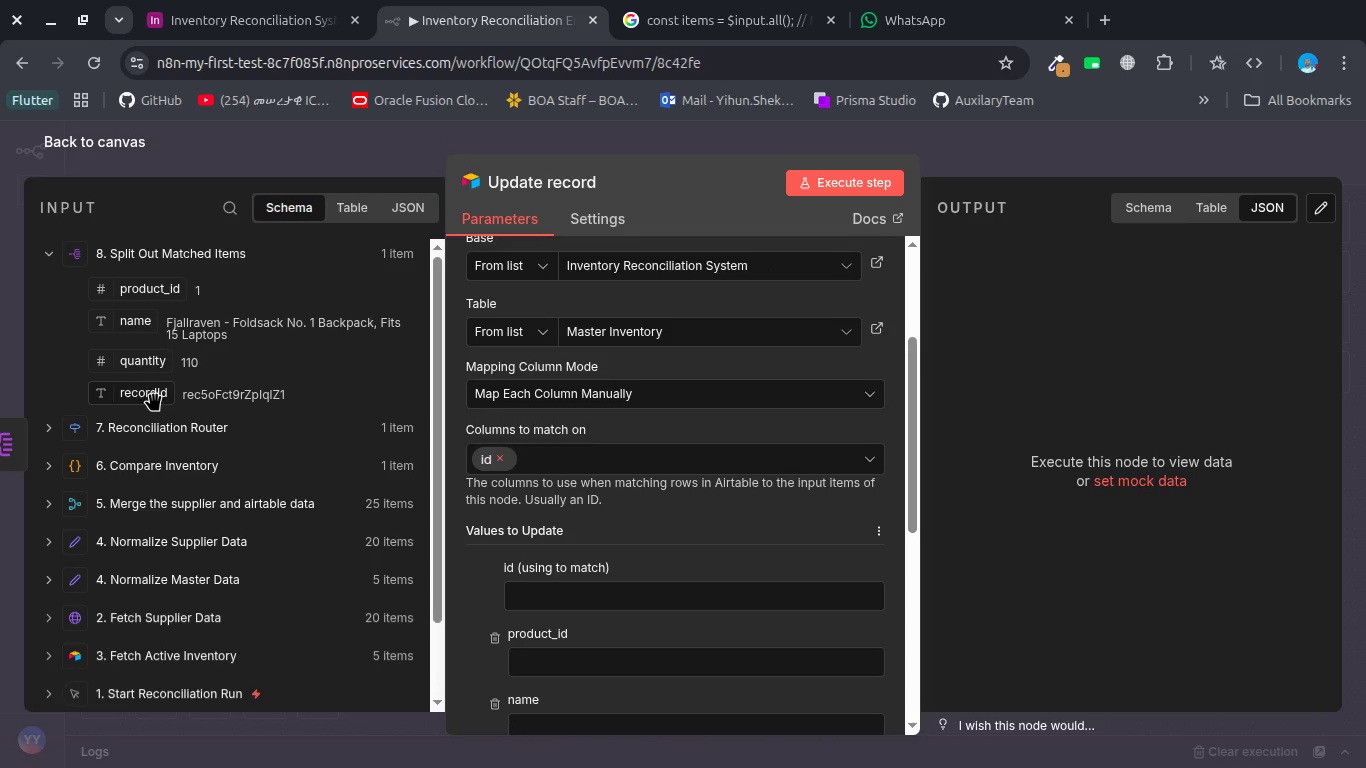 
left_click_drag(start_coordinate=[154, 395], to_coordinate=[567, 587])
 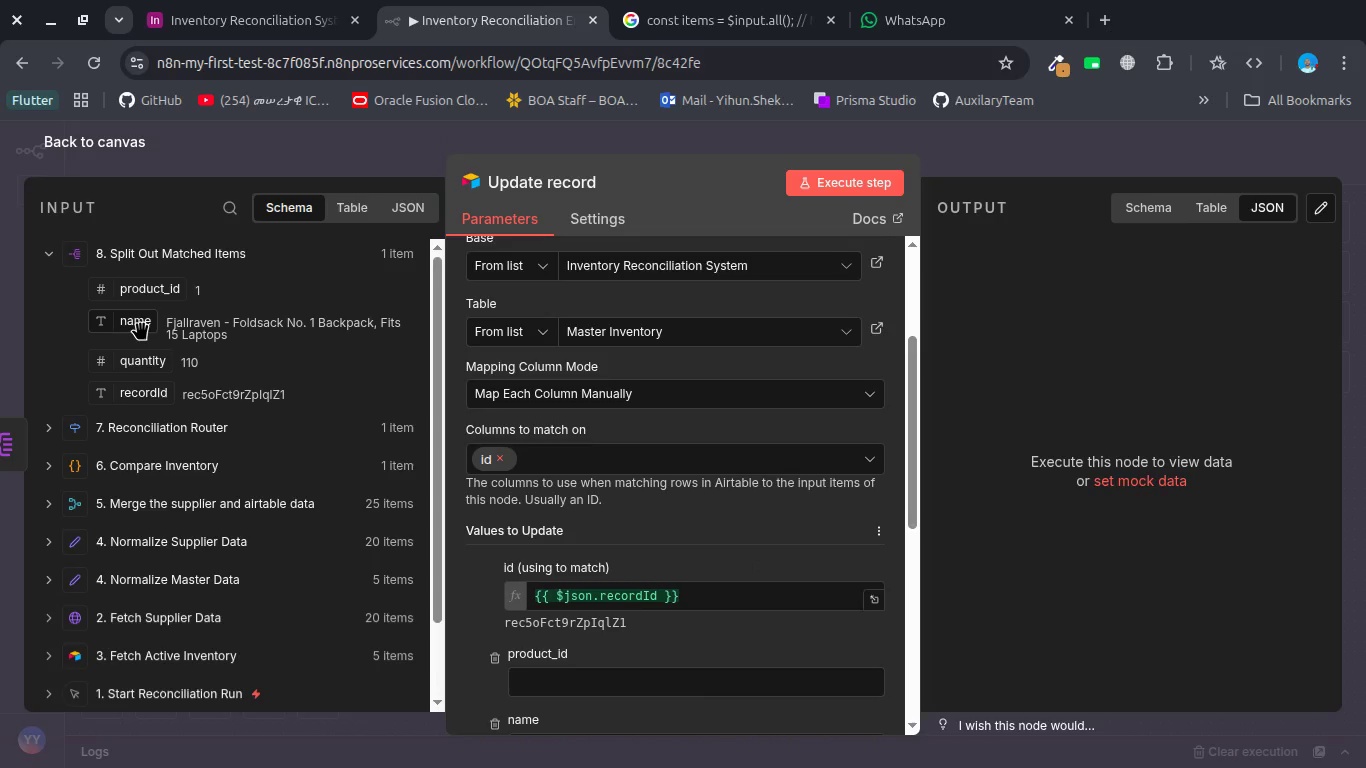 
left_click_drag(start_coordinate=[140, 318], to_coordinate=[543, 680])
 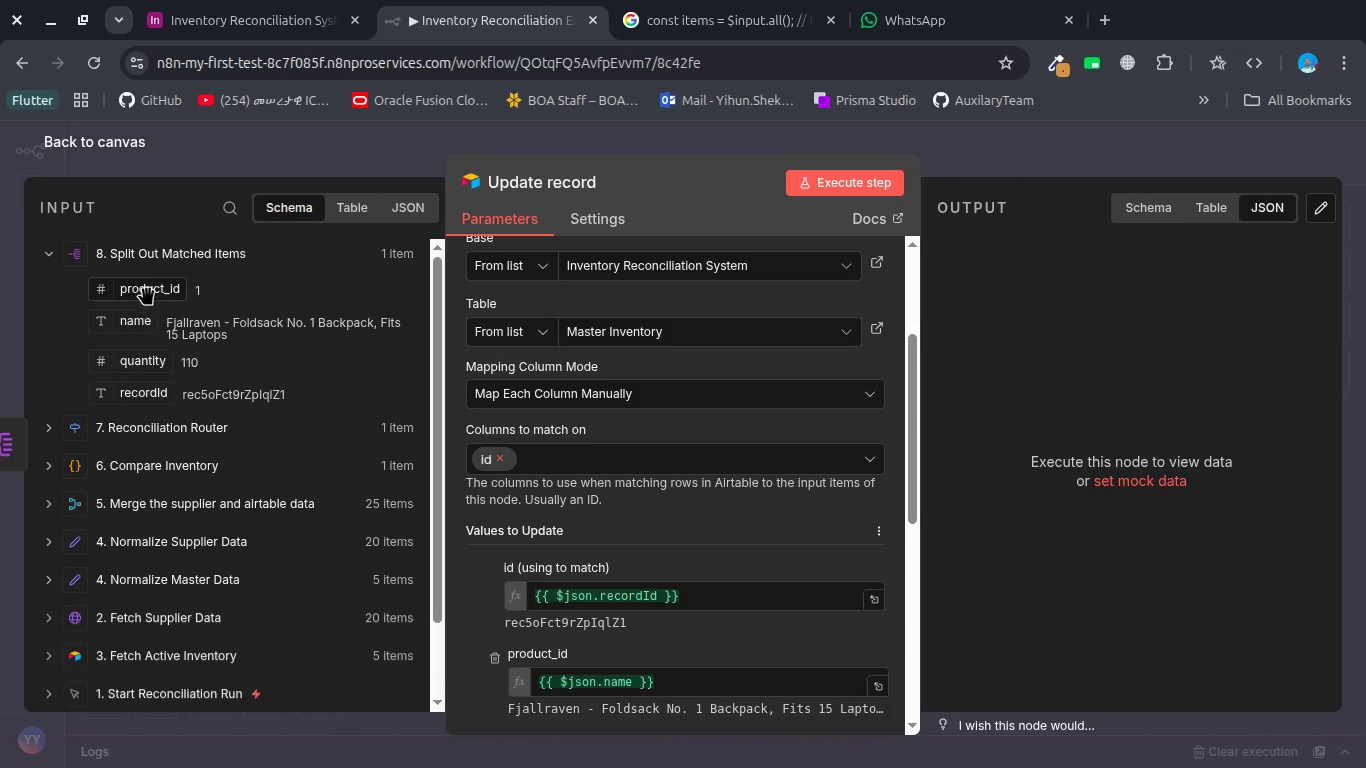 
left_click_drag(start_coordinate=[148, 289], to_coordinate=[683, 685])
 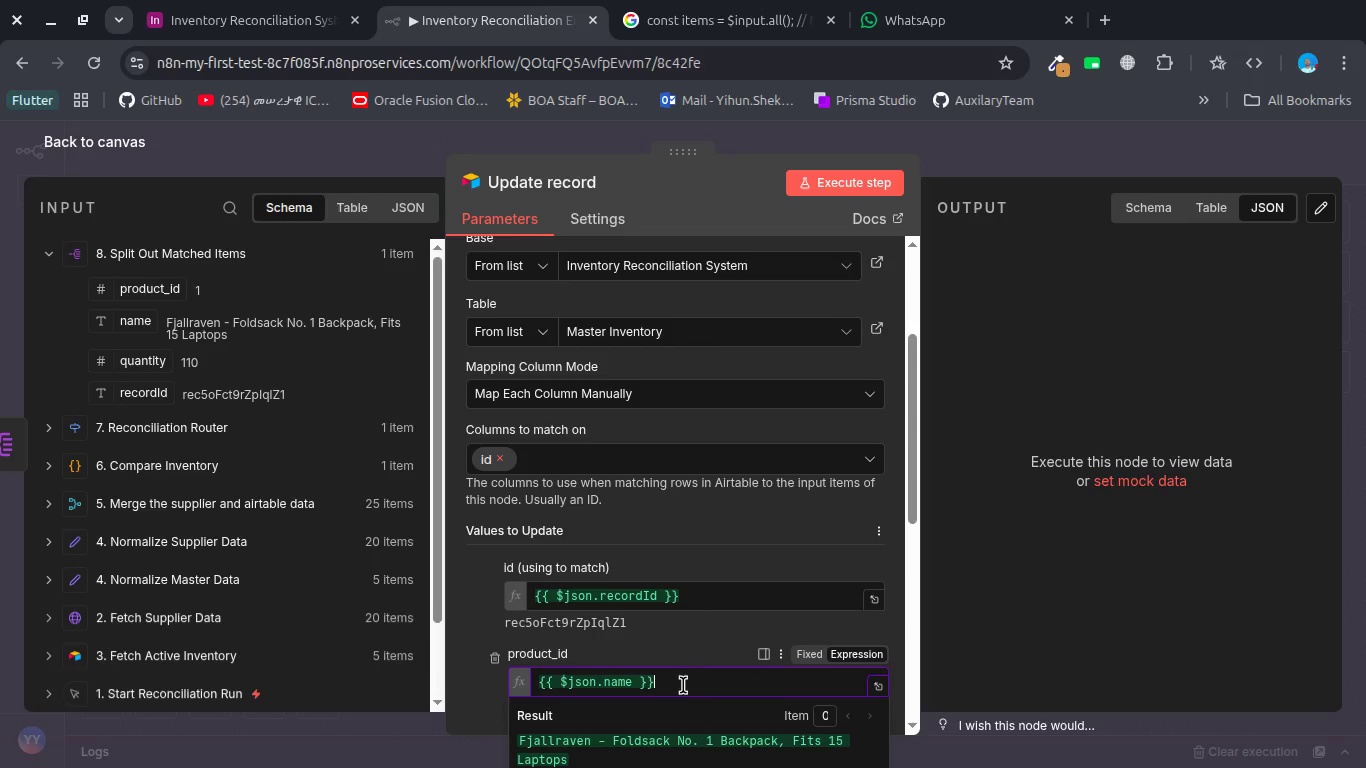 
scroll: coordinate [682, 673], scroll_direction: down, amount: 2.0
 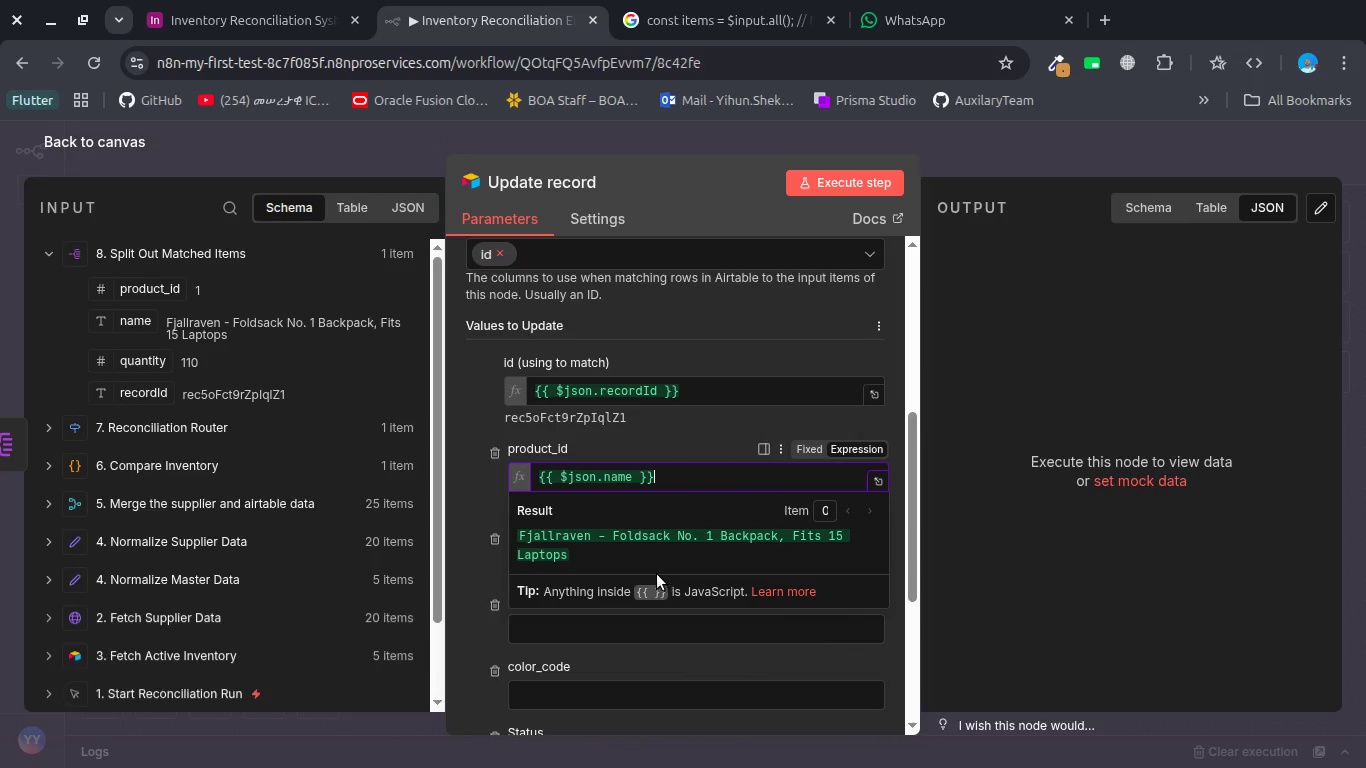 
key(Control+Z)
 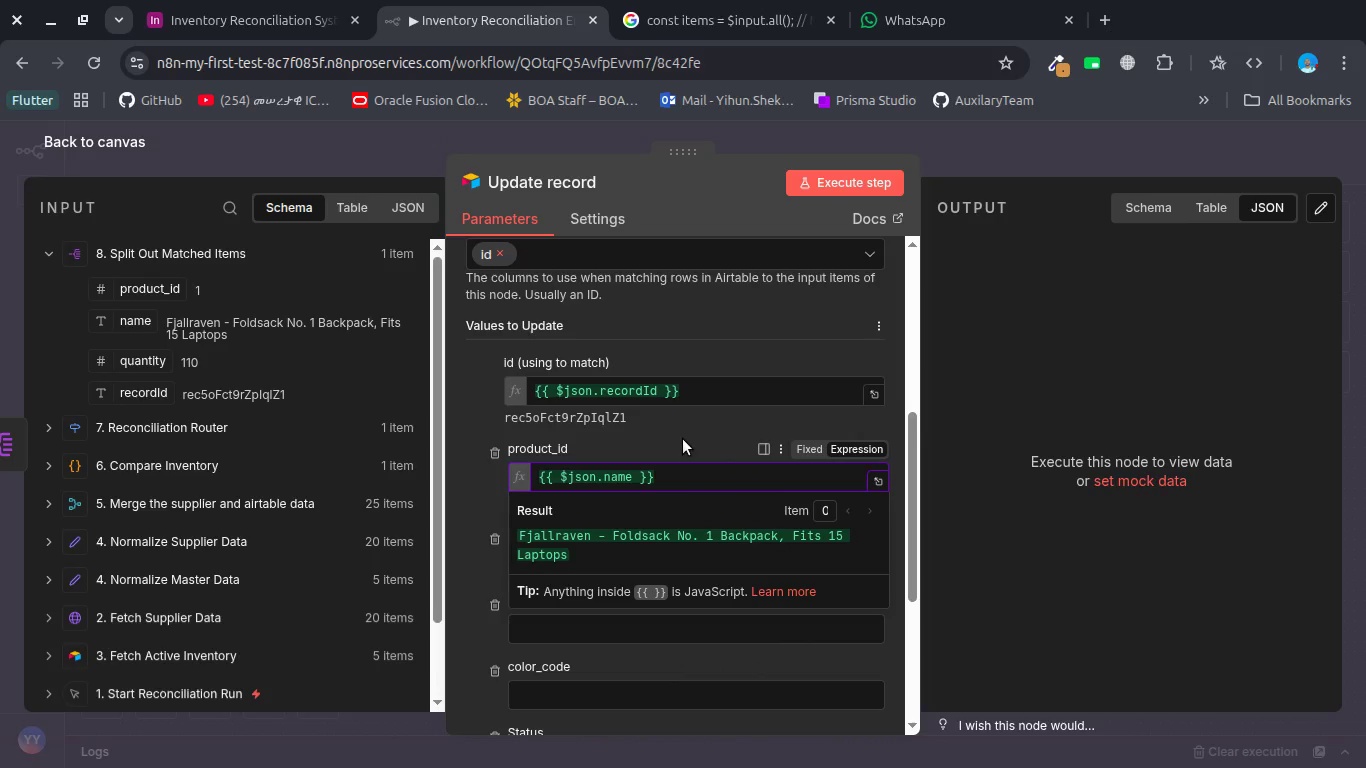 
left_click([683, 438])
 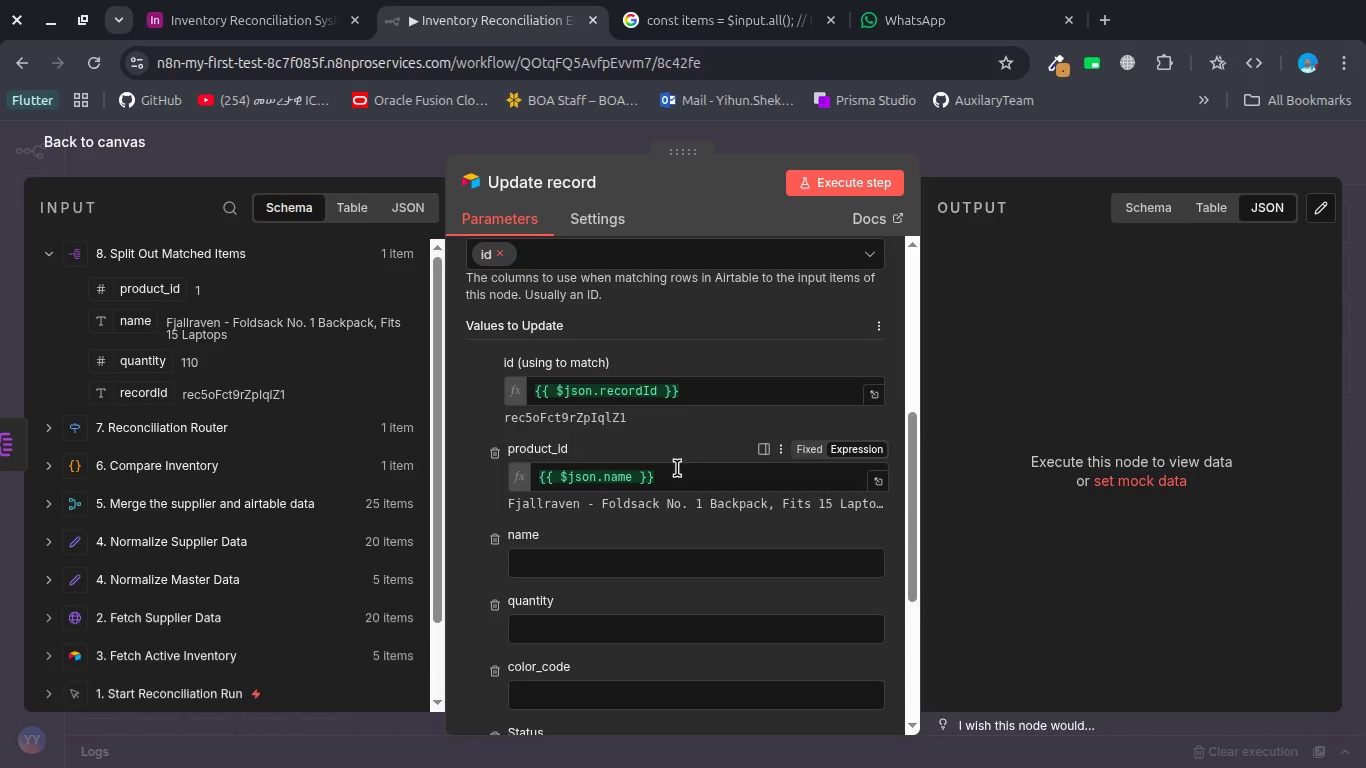 
double_click([676, 469])
 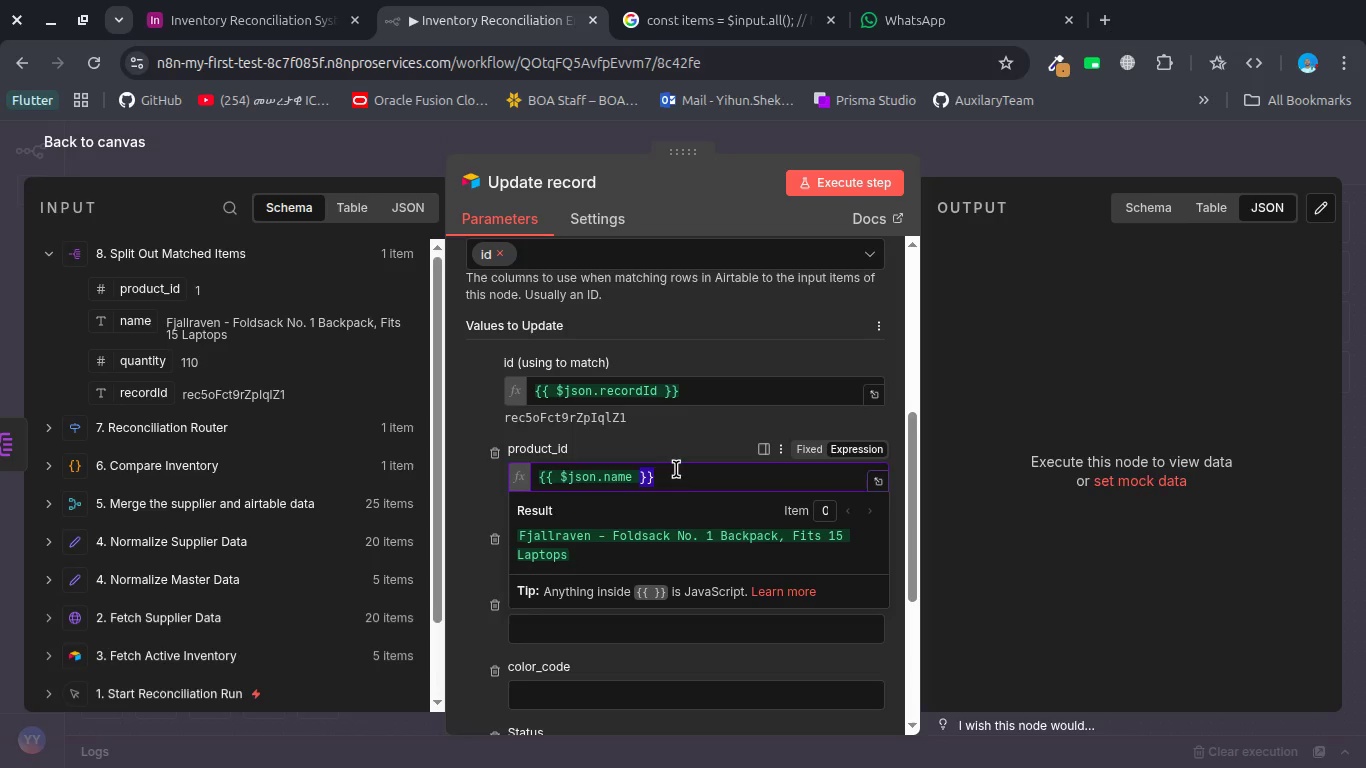 
triple_click([676, 469])
 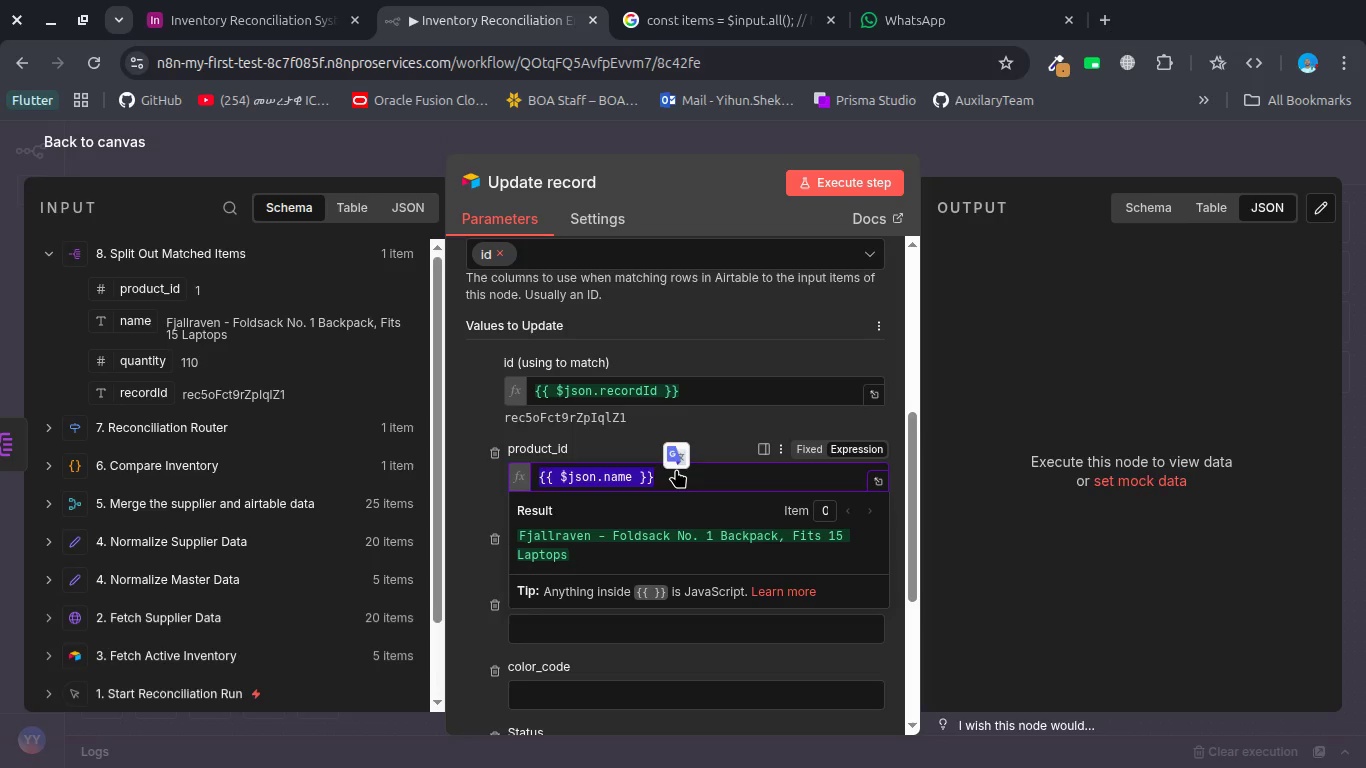 
key(Backslash)
 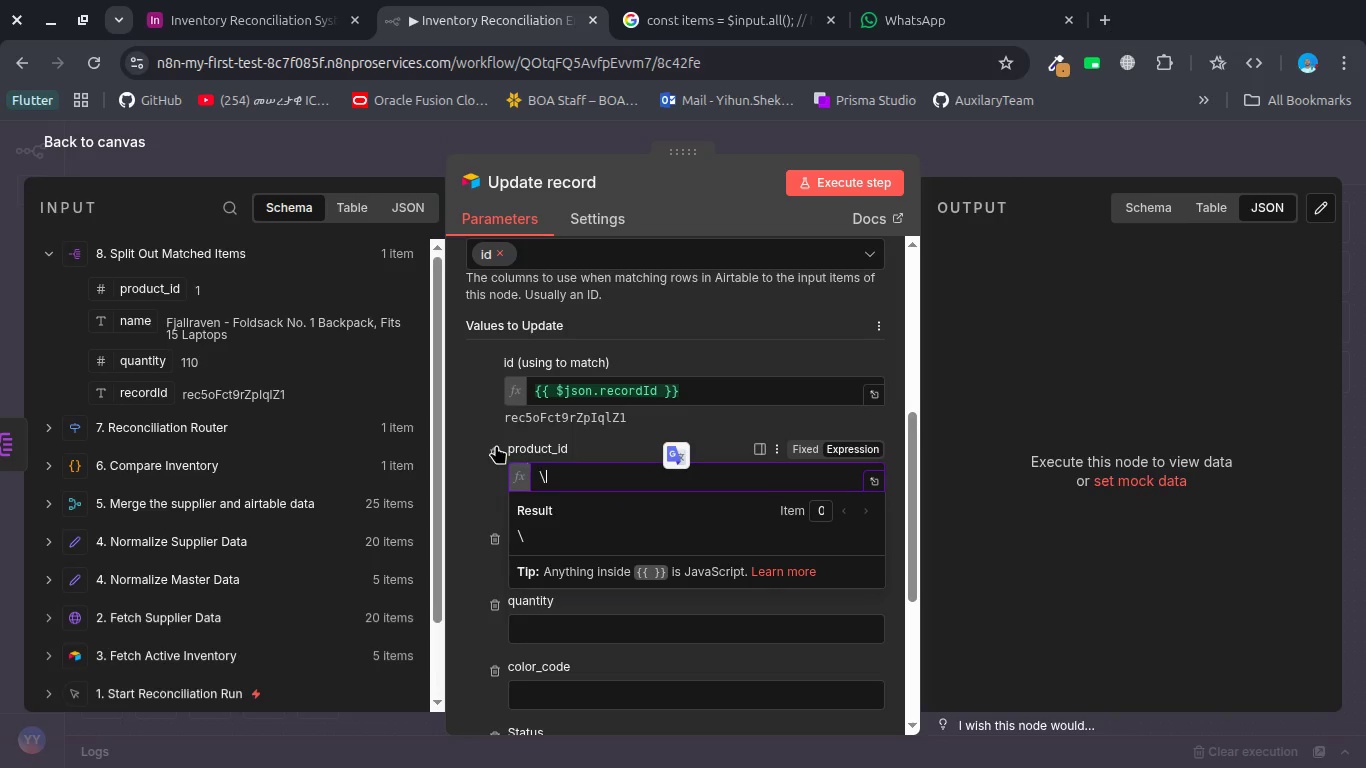 
key(Backslash)
 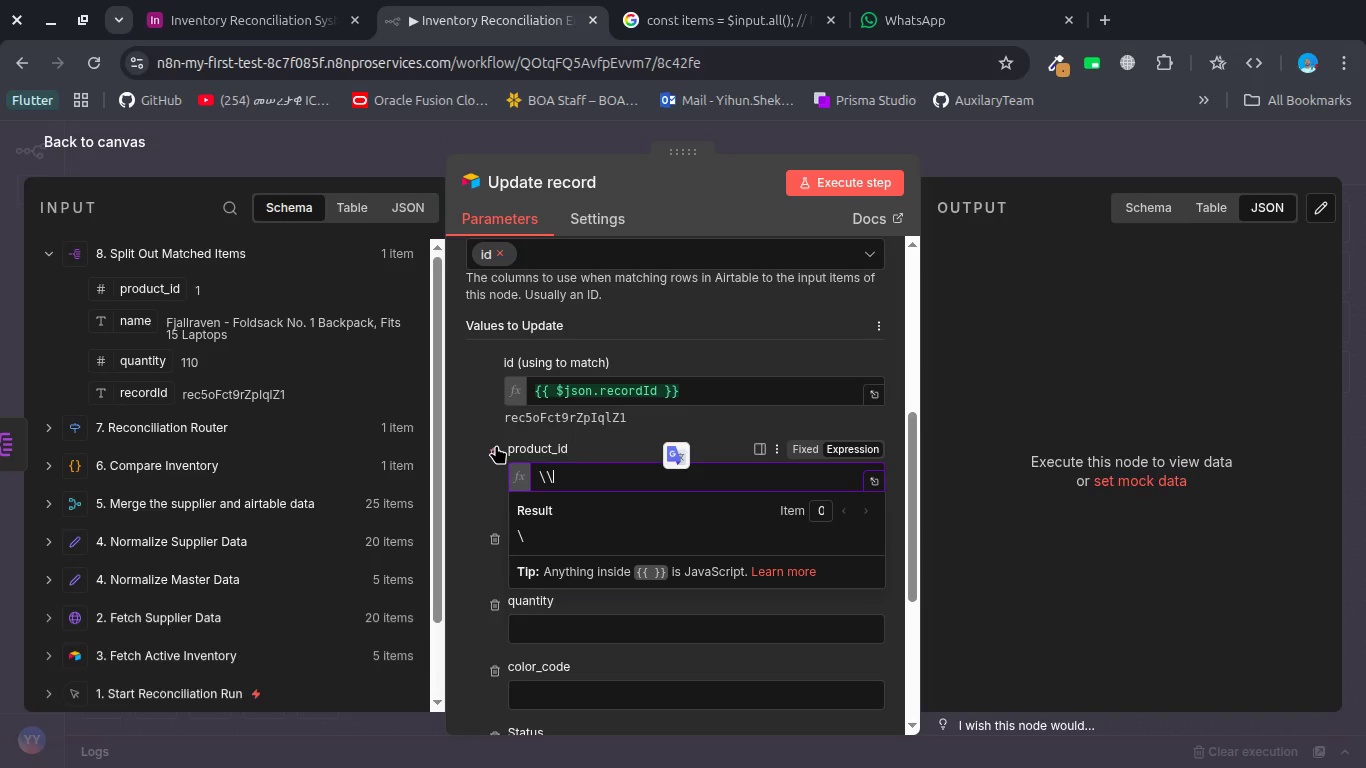 
key(Backspace)
 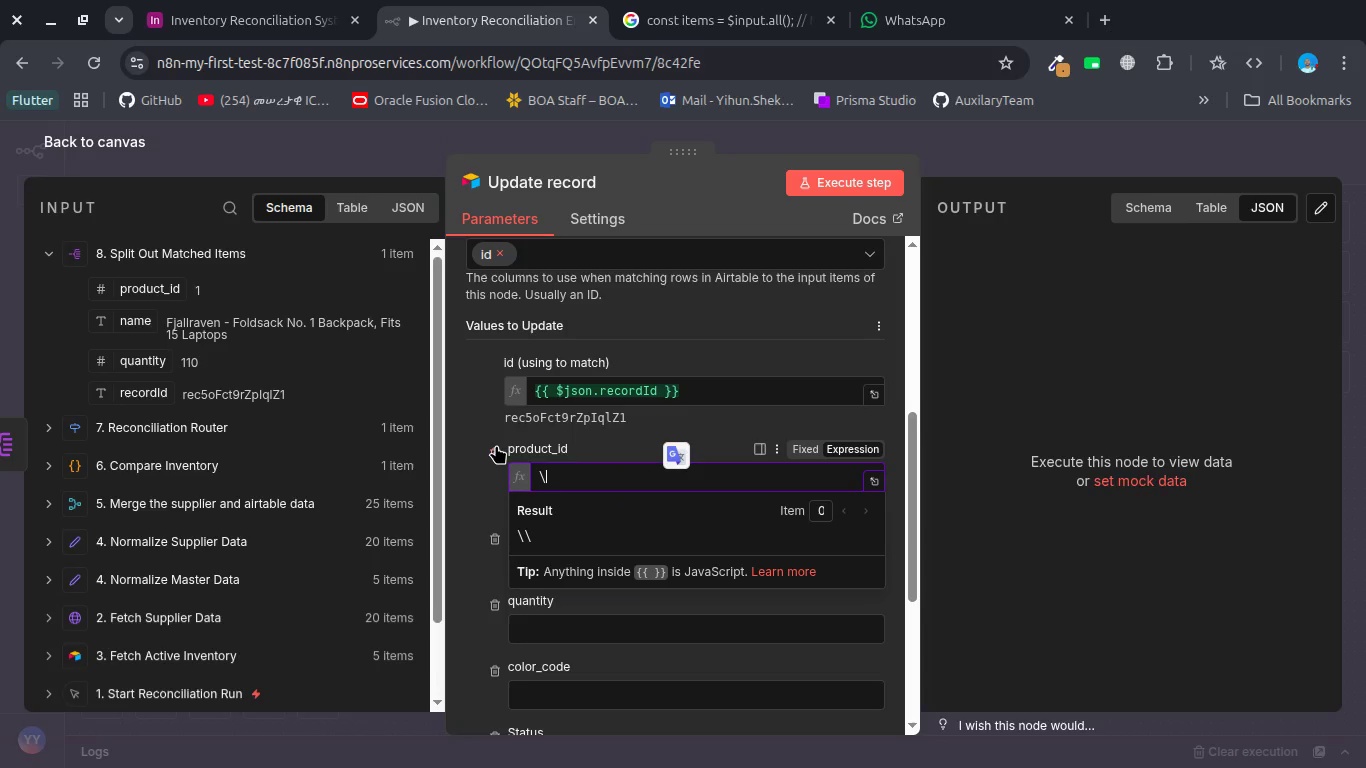 
key(Backspace)
 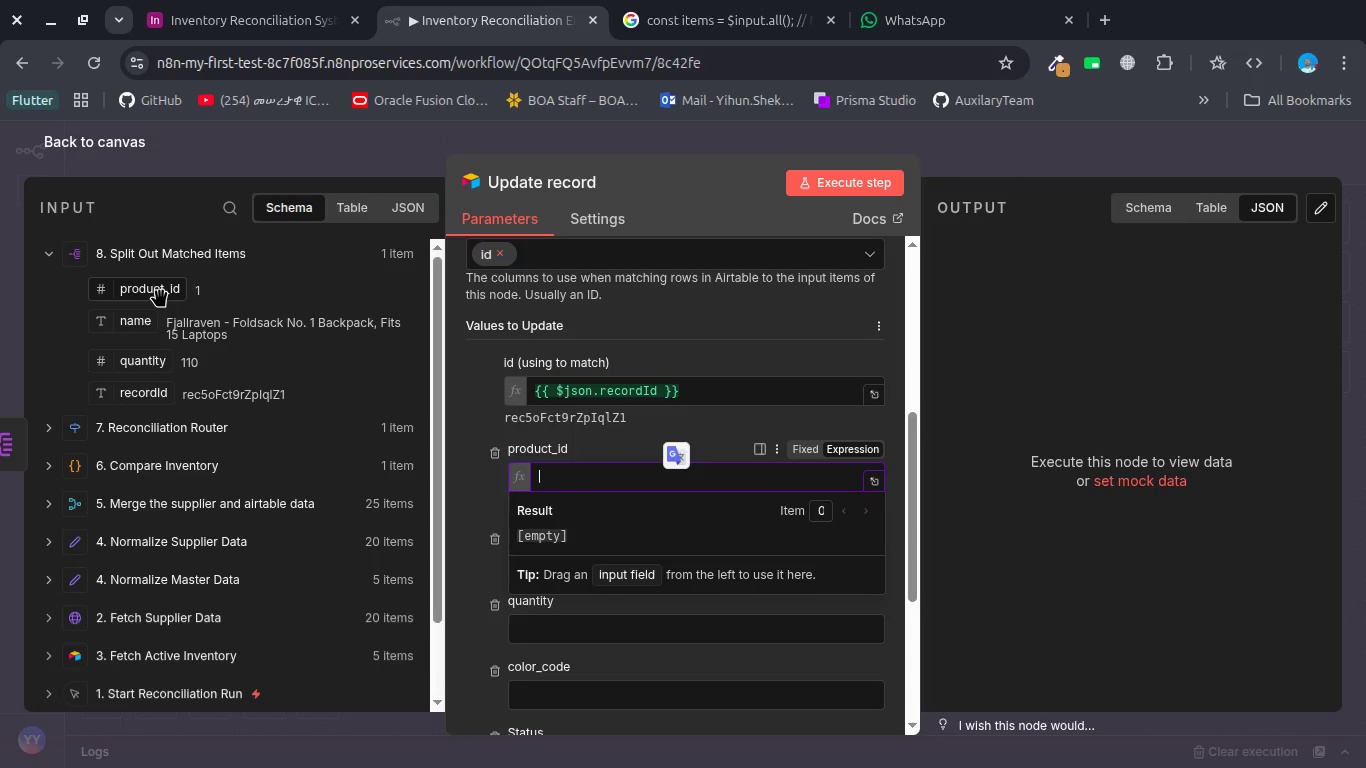 
left_click_drag(start_coordinate=[159, 288], to_coordinate=[599, 471])
 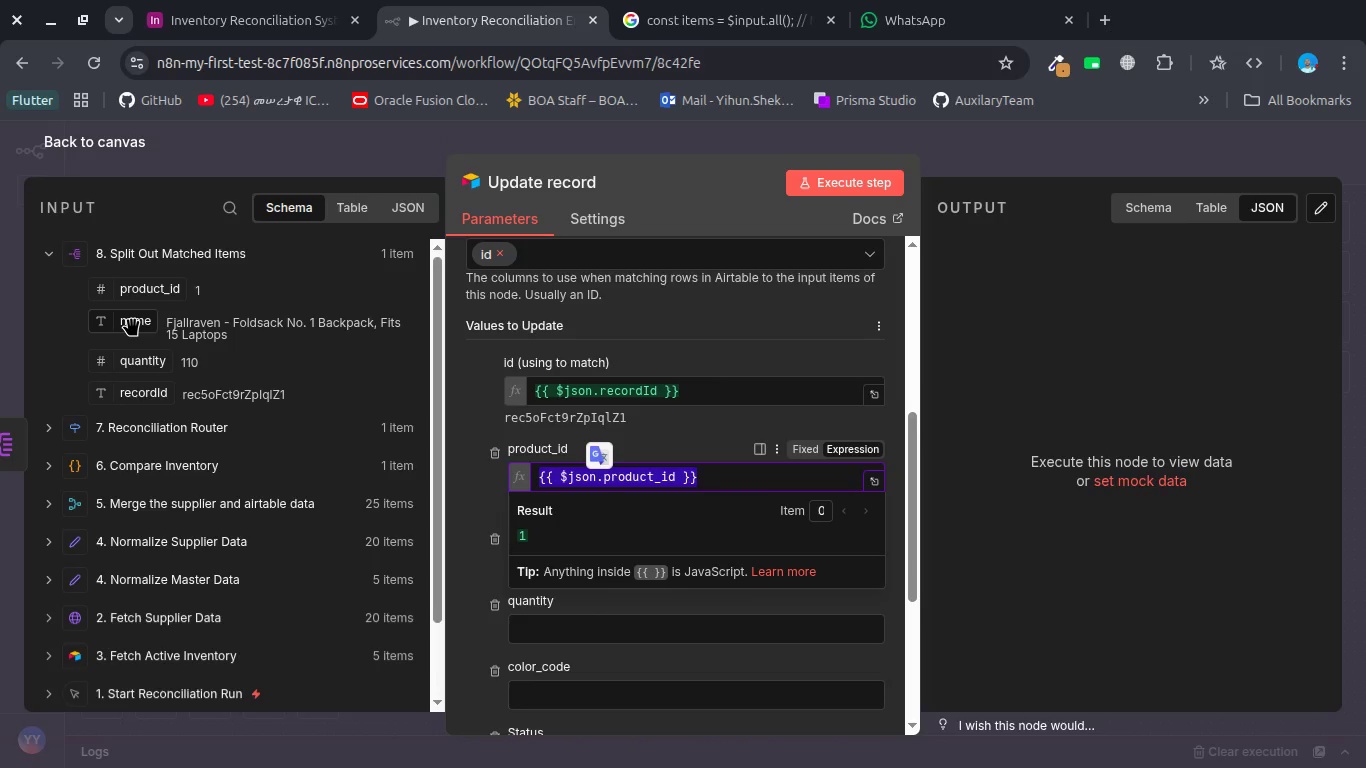 
left_click_drag(start_coordinate=[132, 320], to_coordinate=[539, 551])
 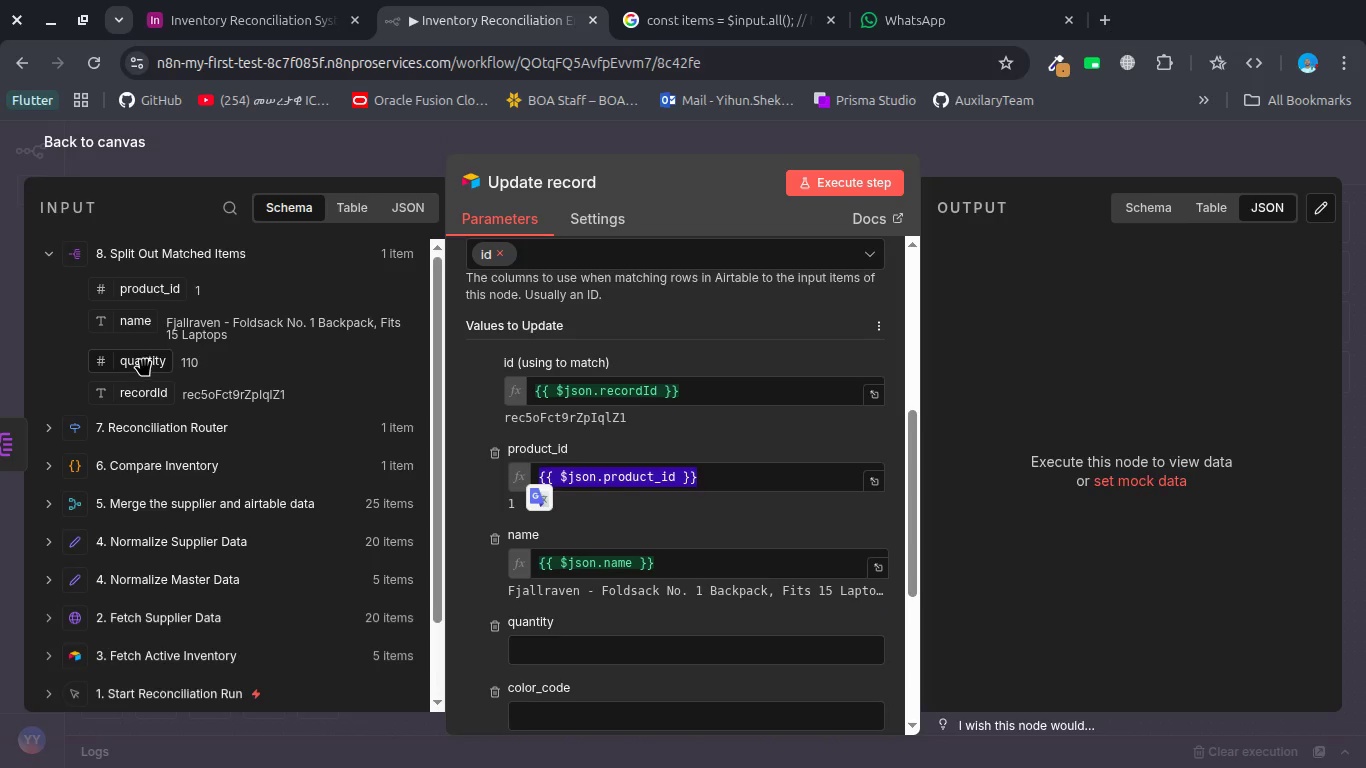 
left_click_drag(start_coordinate=[144, 360], to_coordinate=[589, 659])
 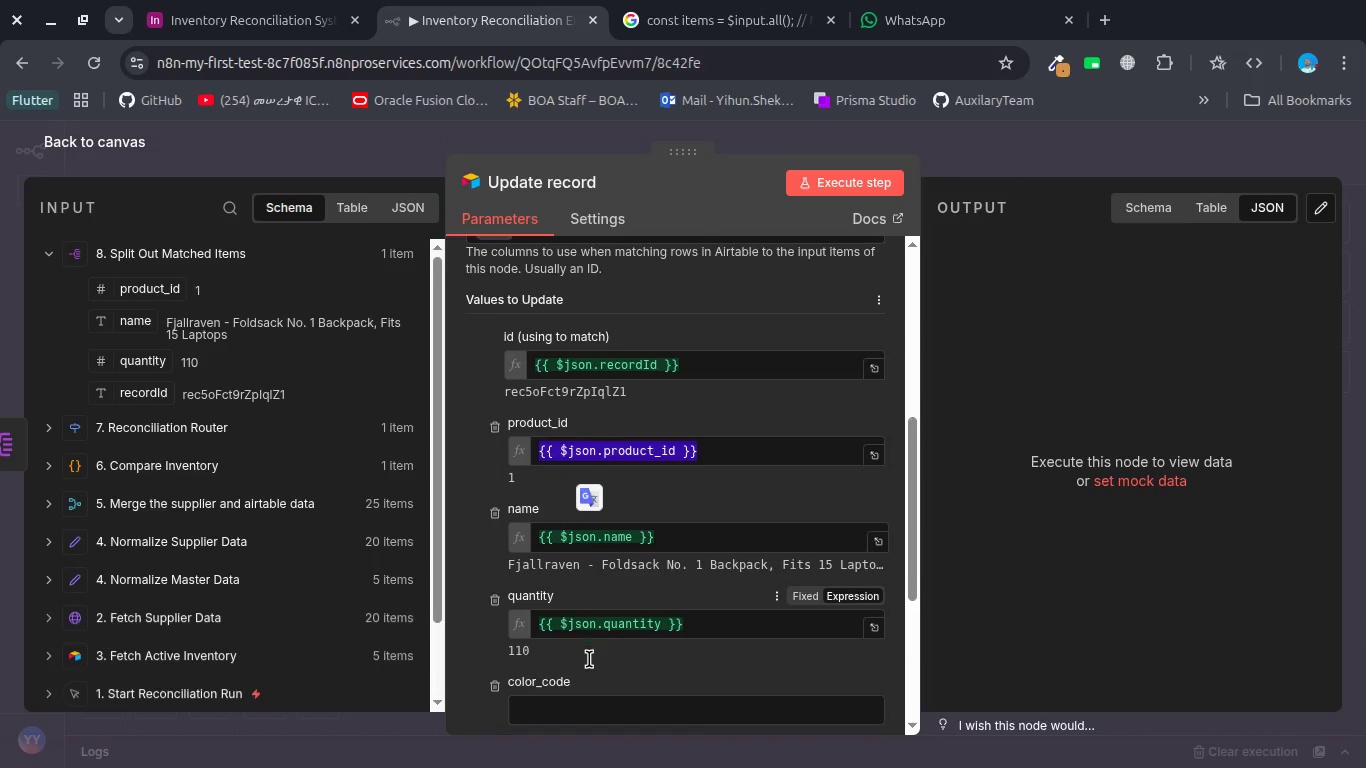 
scroll: coordinate [589, 659], scroll_direction: down, amount: 1.0
 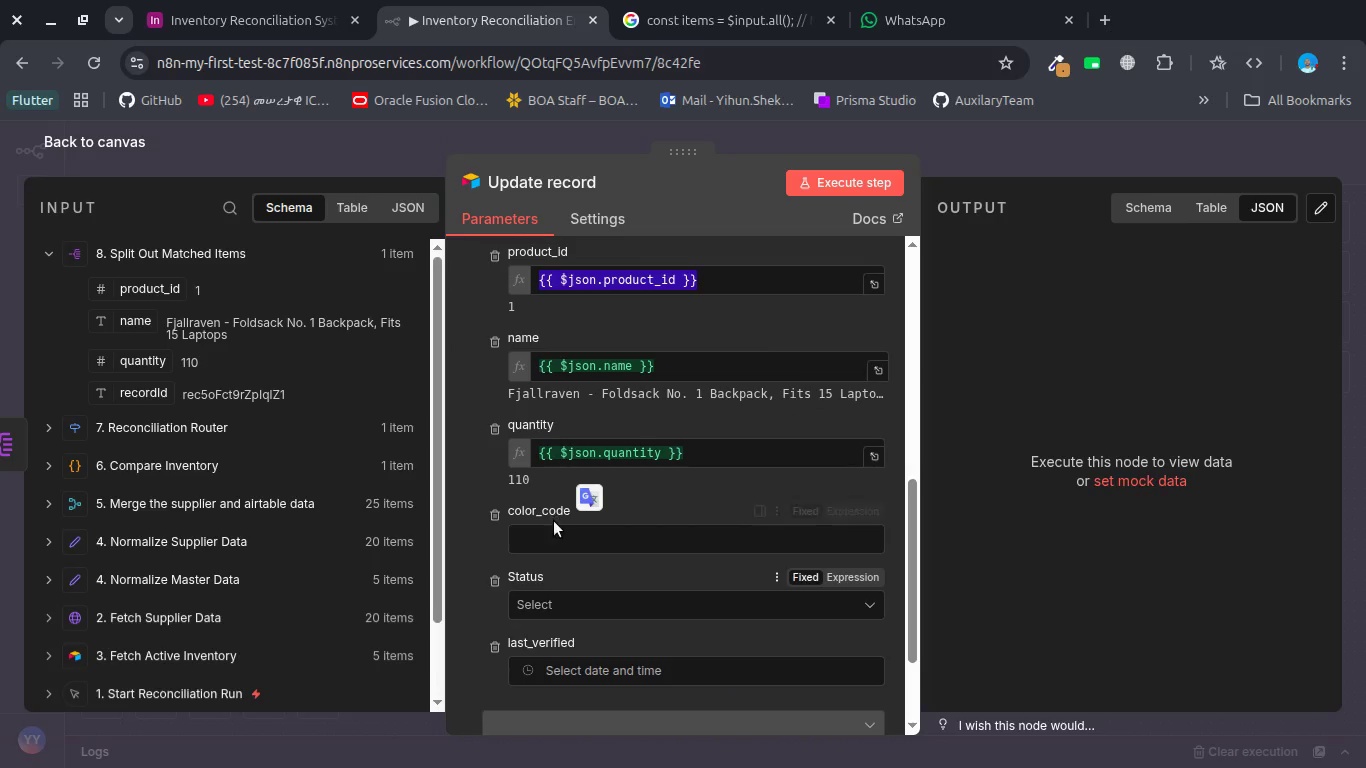 
wait(5.27)
 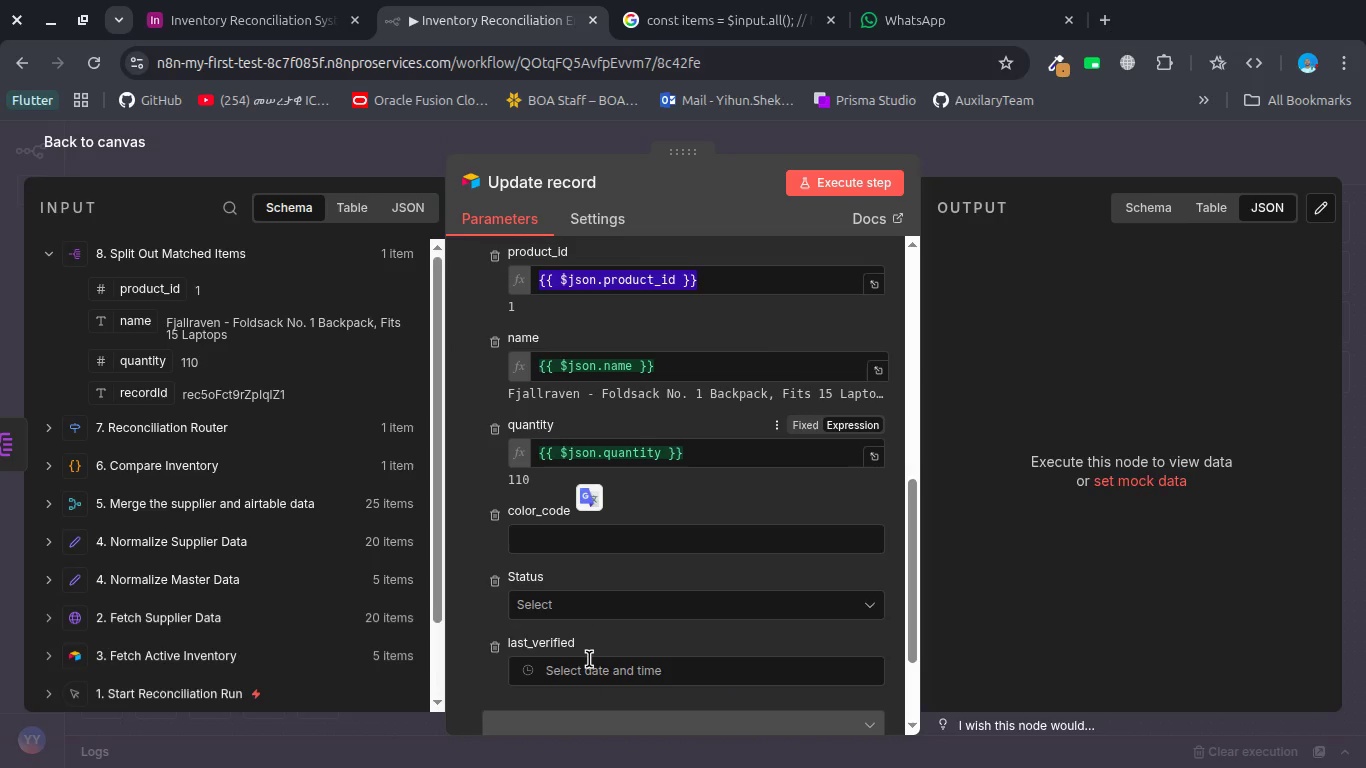 
scroll: coordinate [531, 599], scroll_direction: down, amount: 1.0
 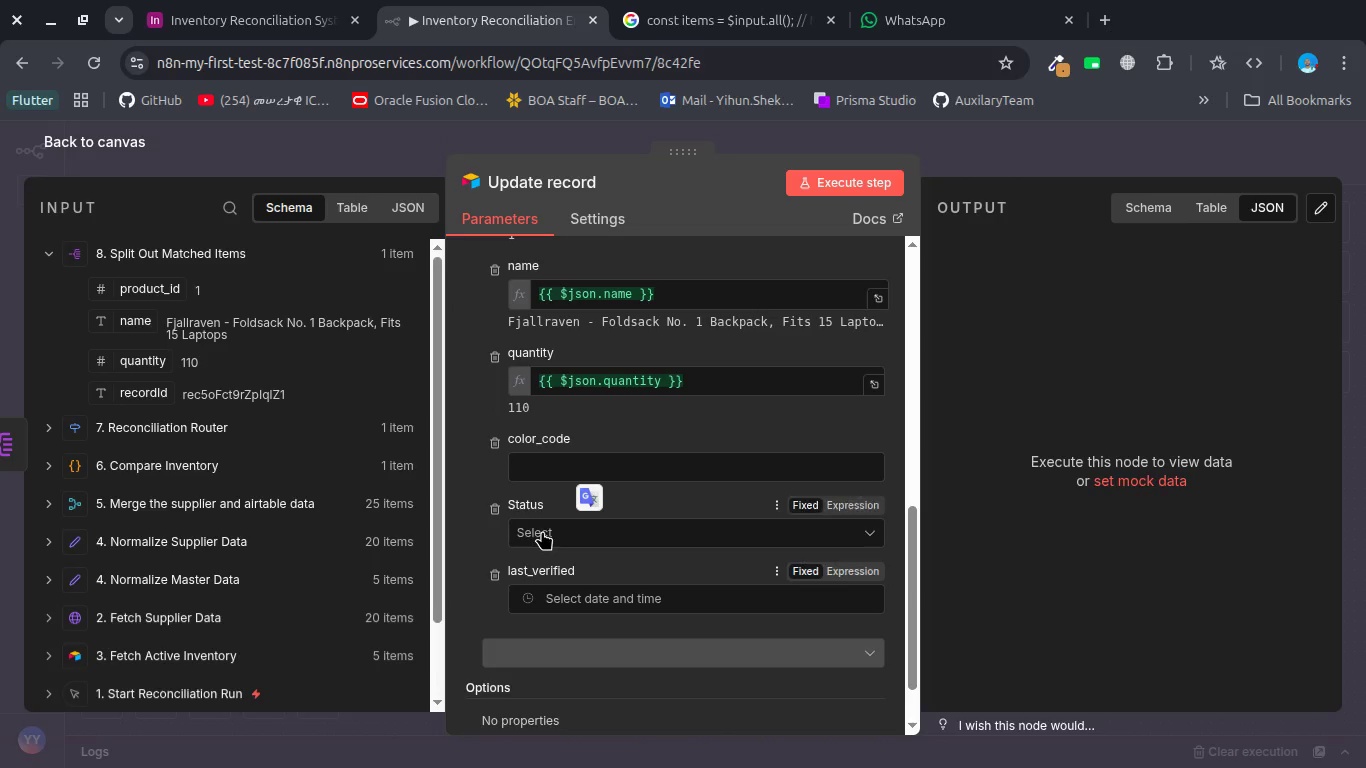 
left_click([542, 531])
 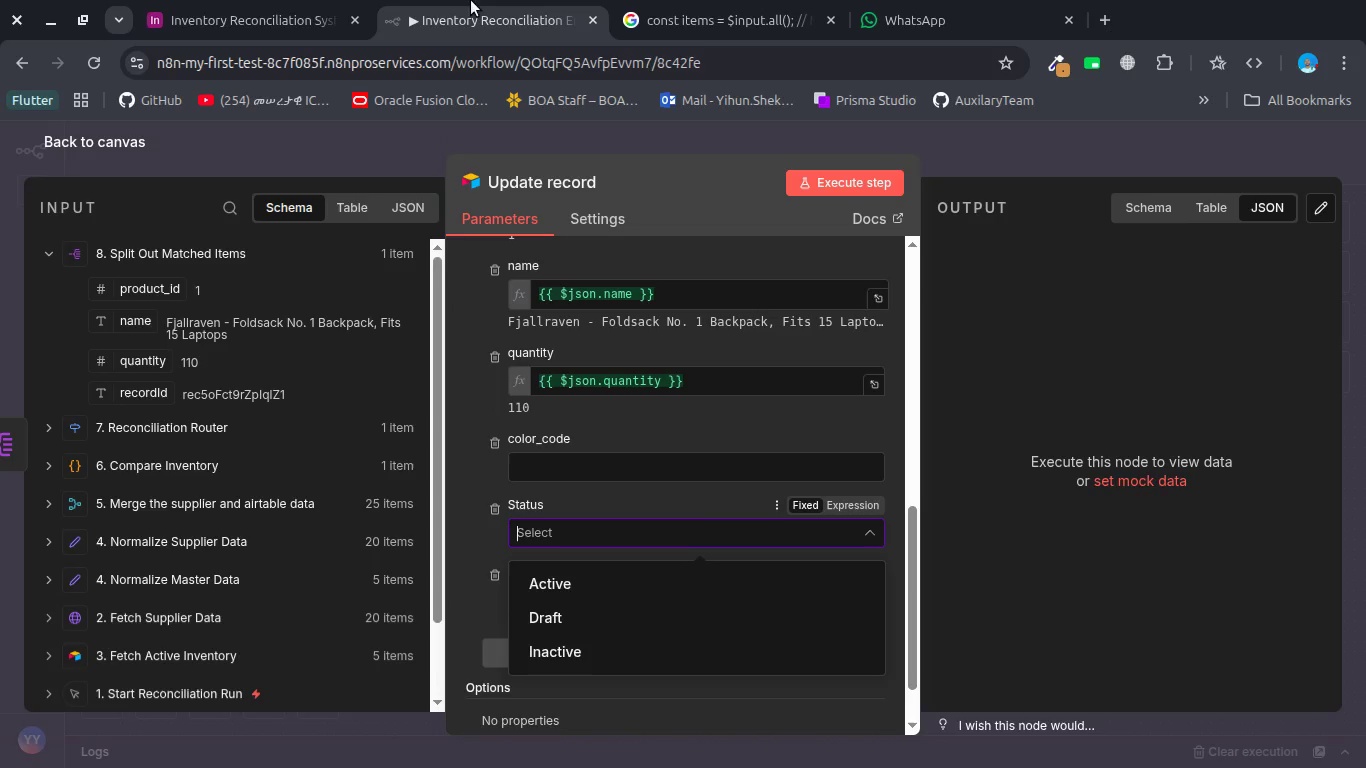 
left_click([256, 24])
 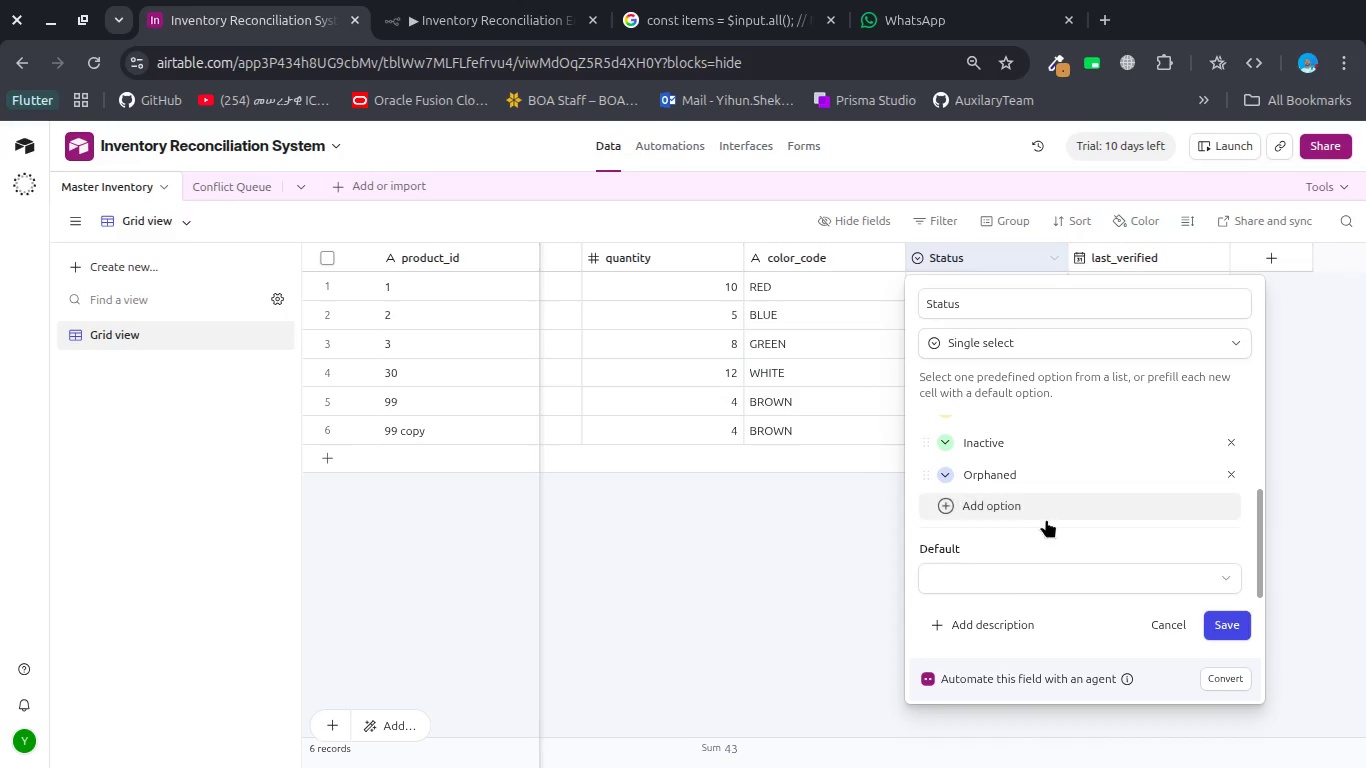 
left_click([1226, 619])
 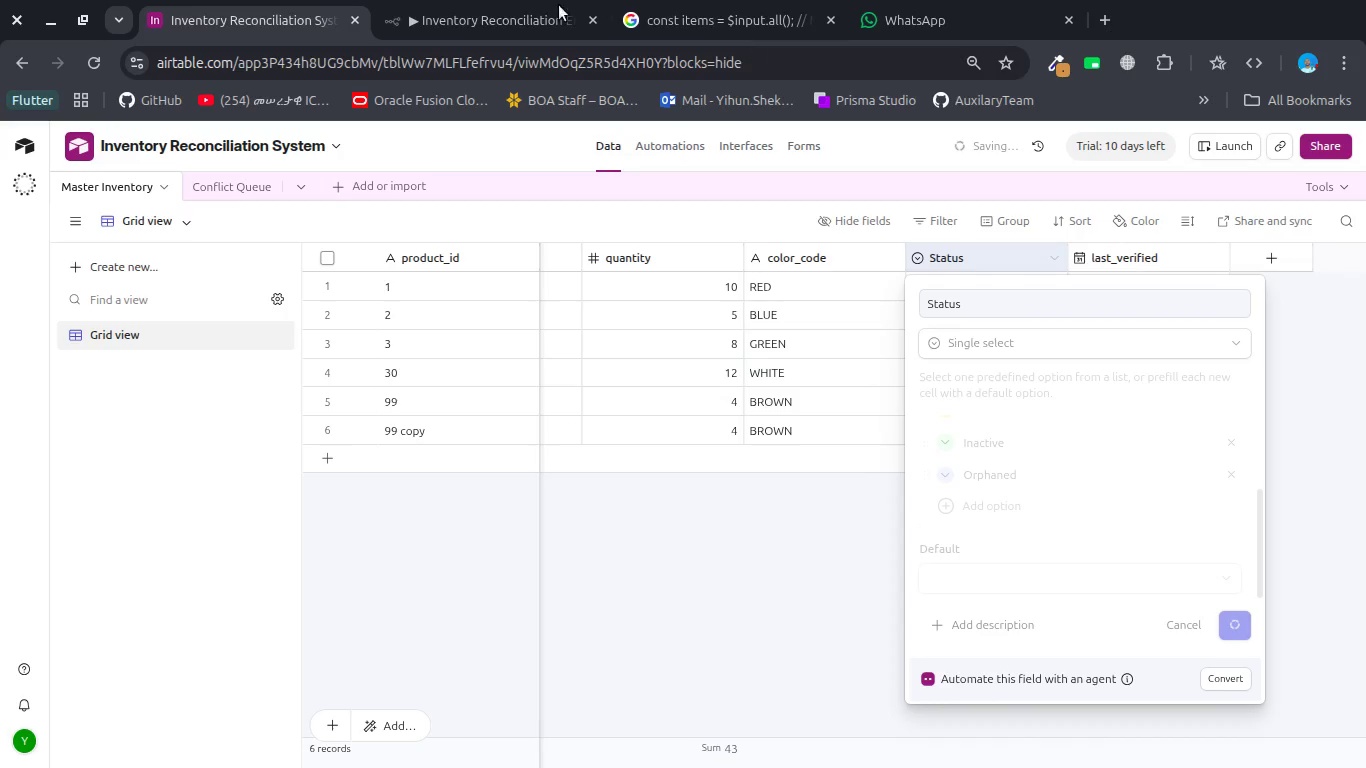 
left_click([481, 5])
 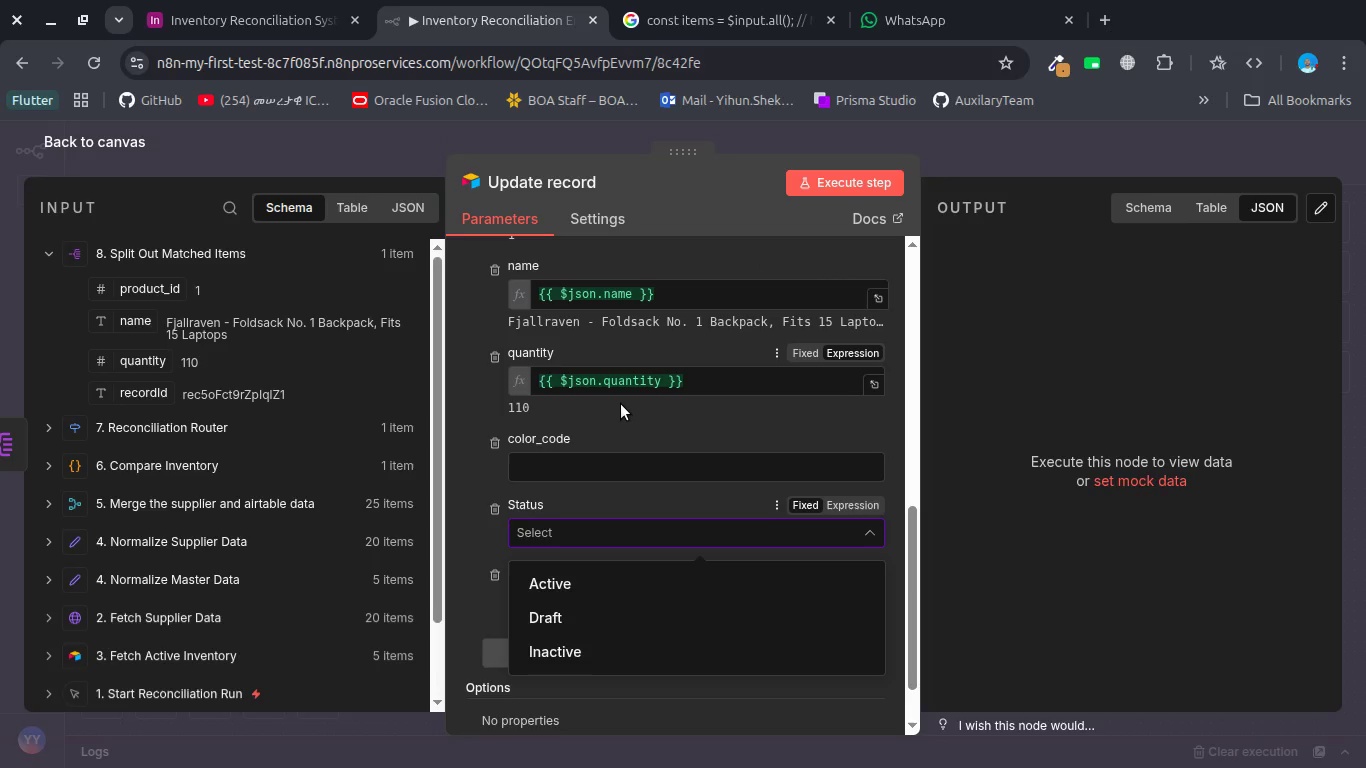 
wait(7.91)
 